 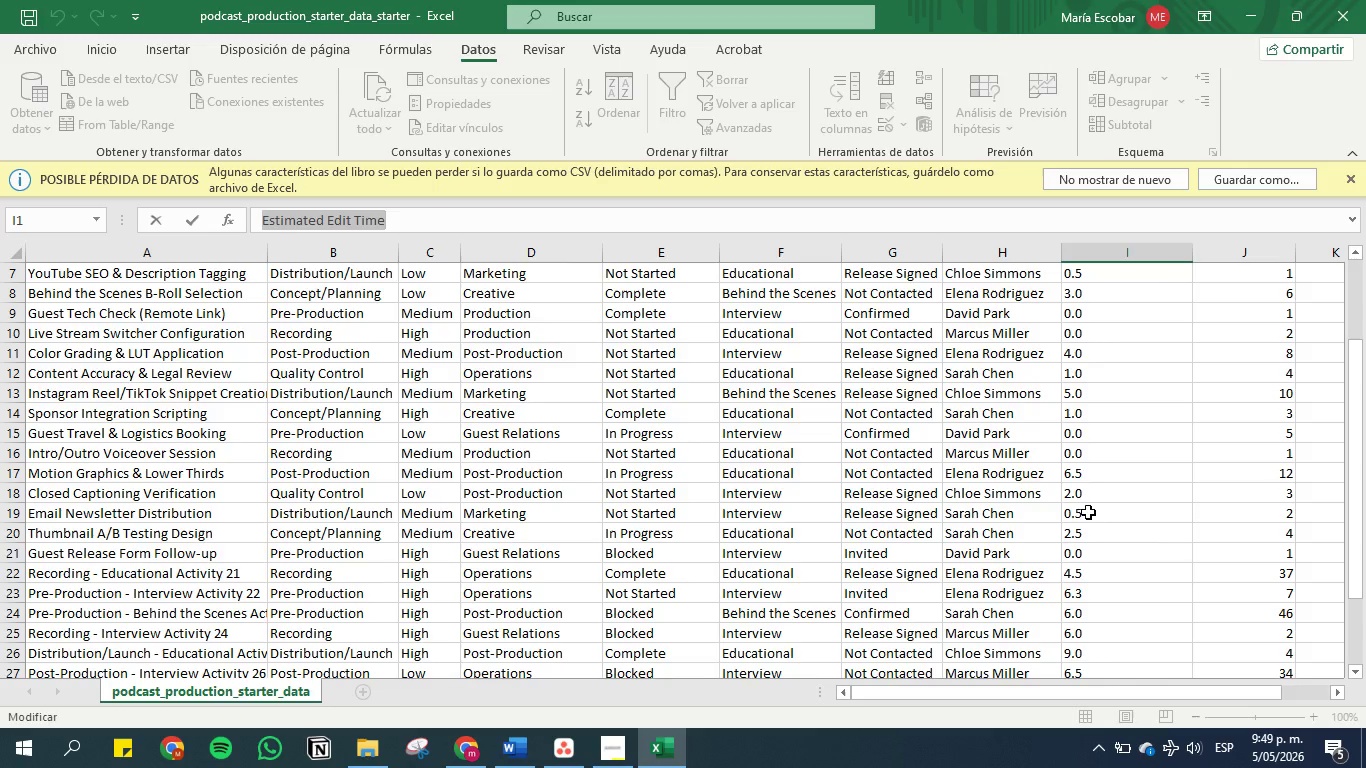 
left_click([1249, 8])
 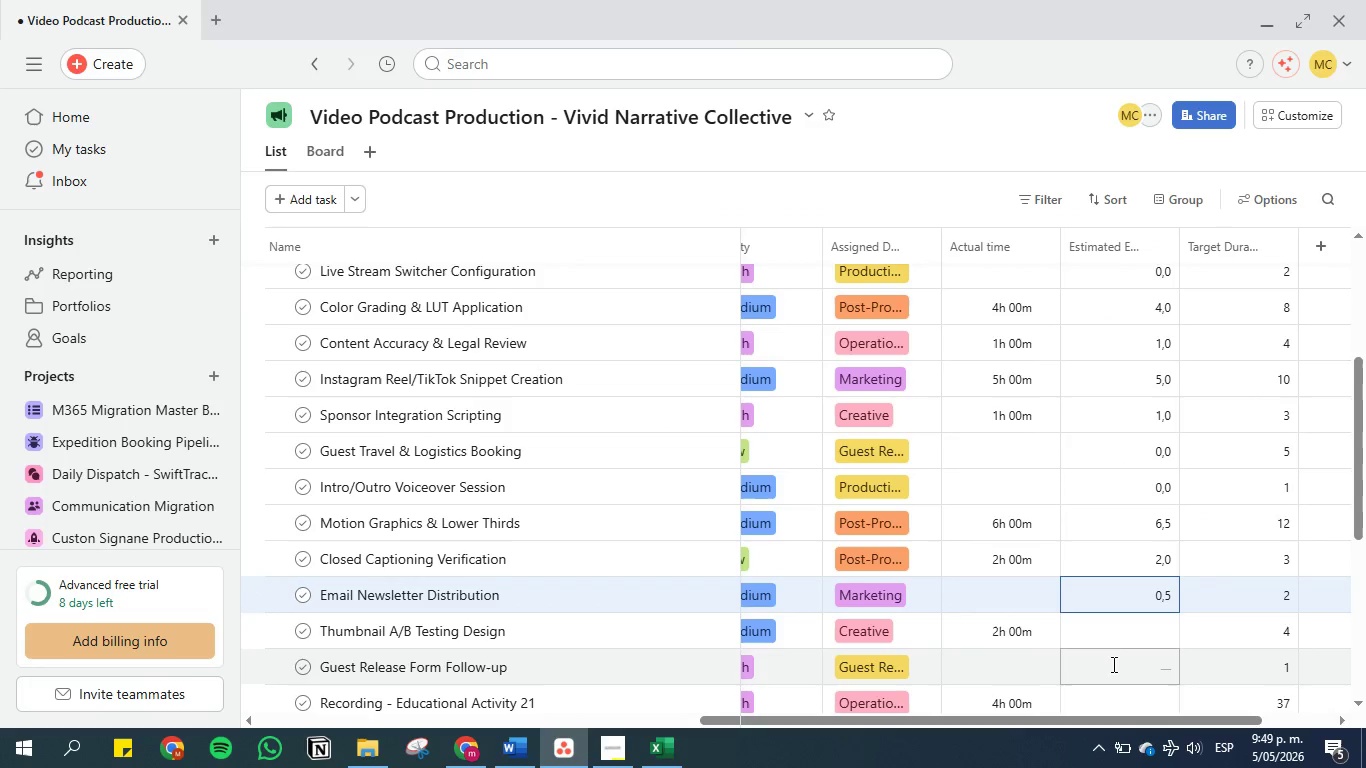 
left_click([1111, 637])
 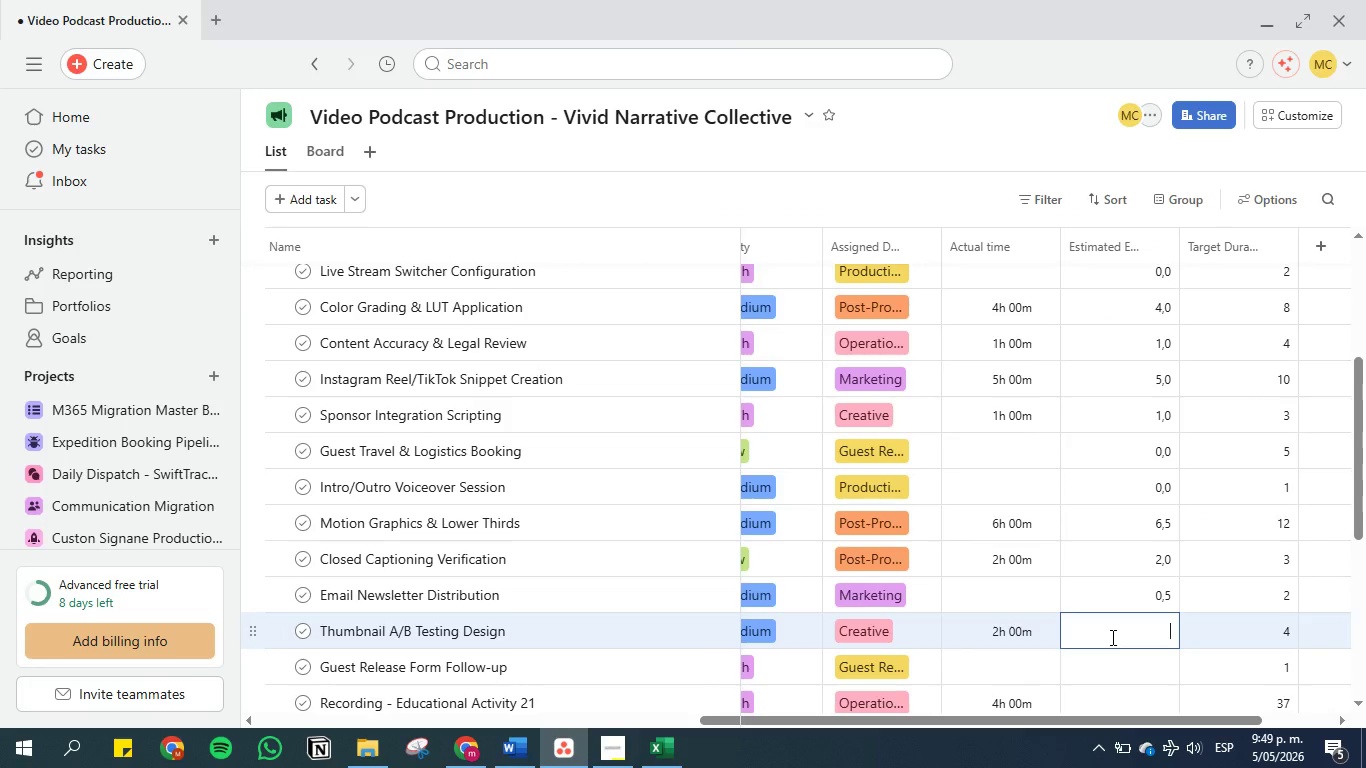 
key(2)
 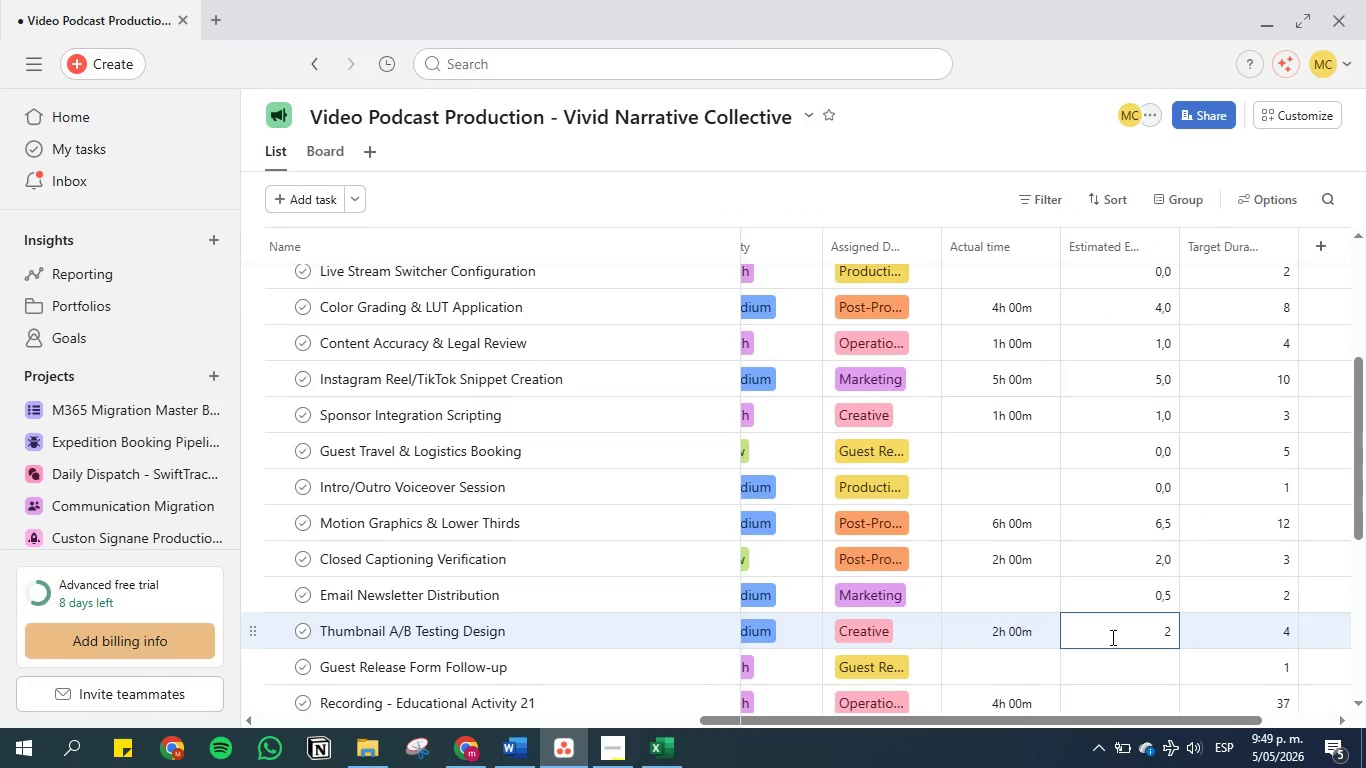 
key(Comma)
 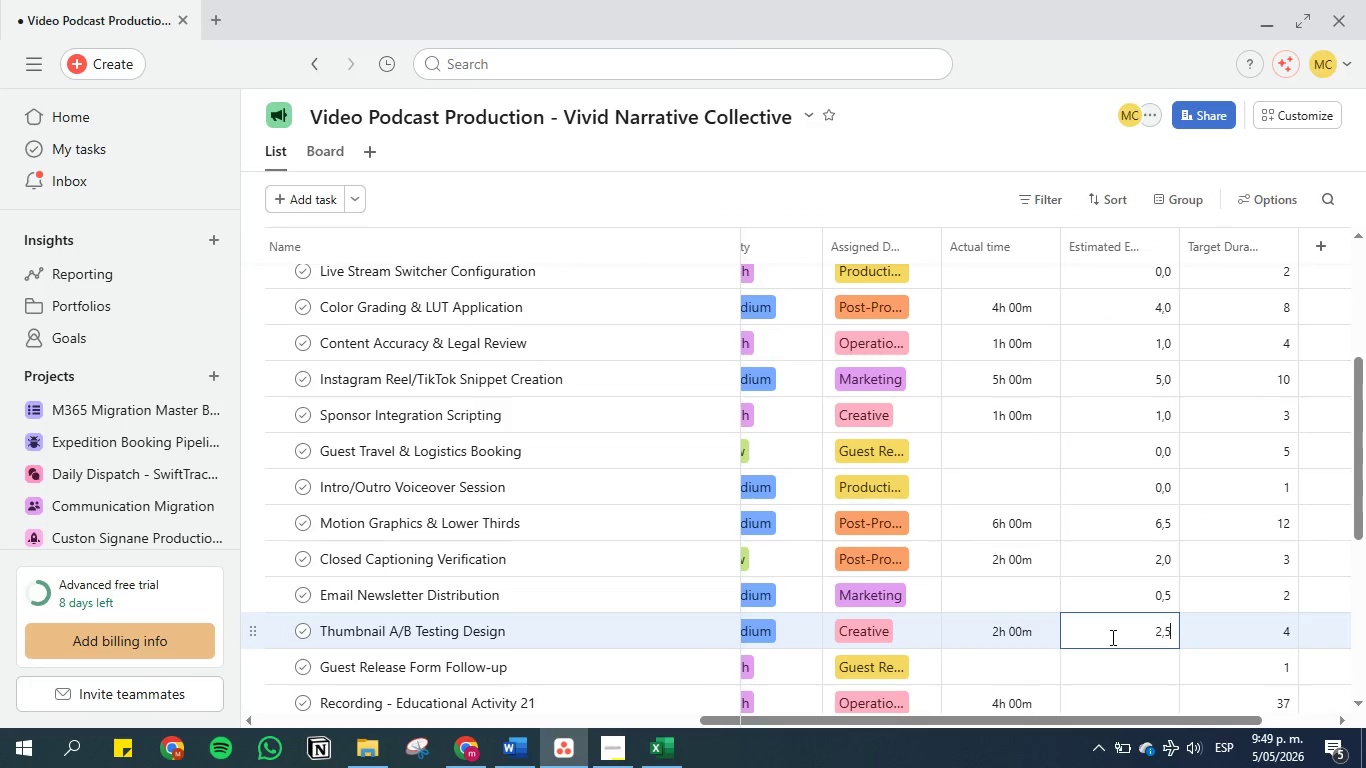 
key(5)
 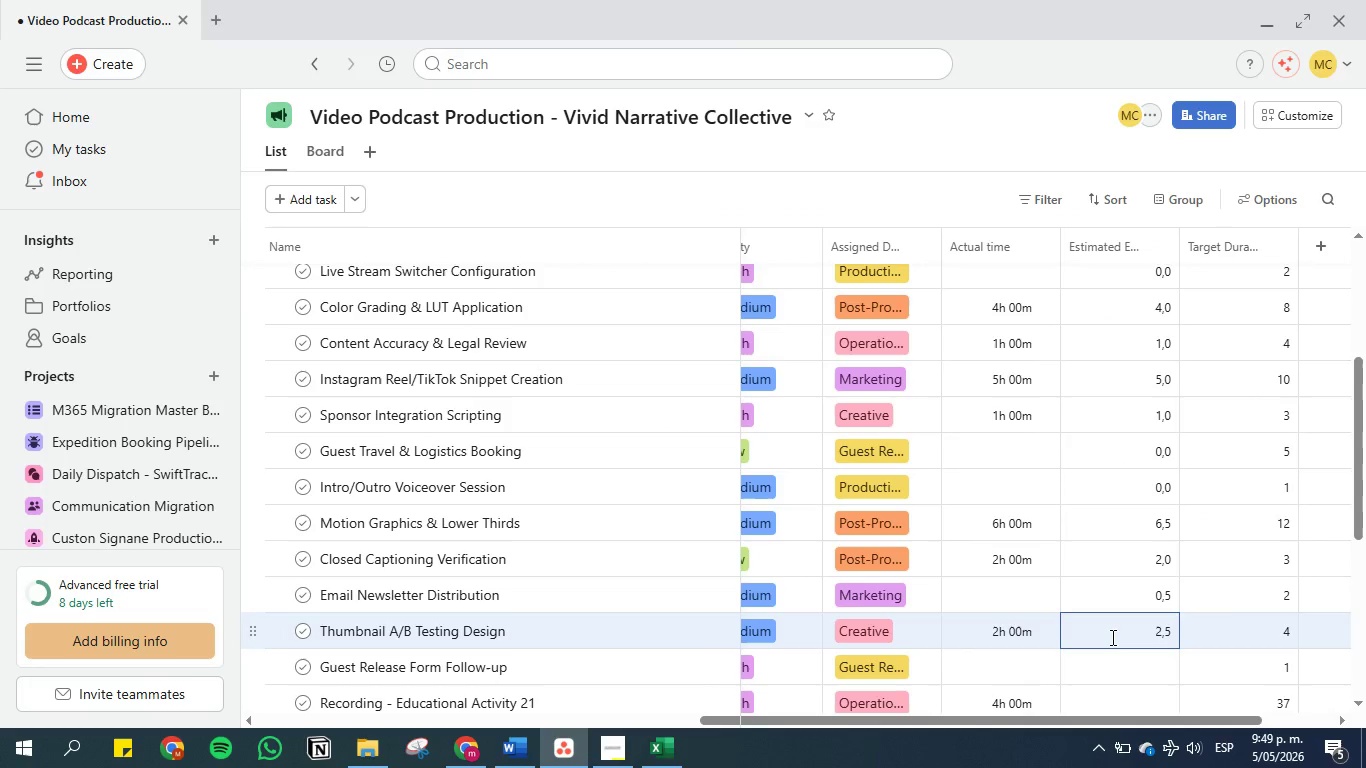 
key(Enter)
 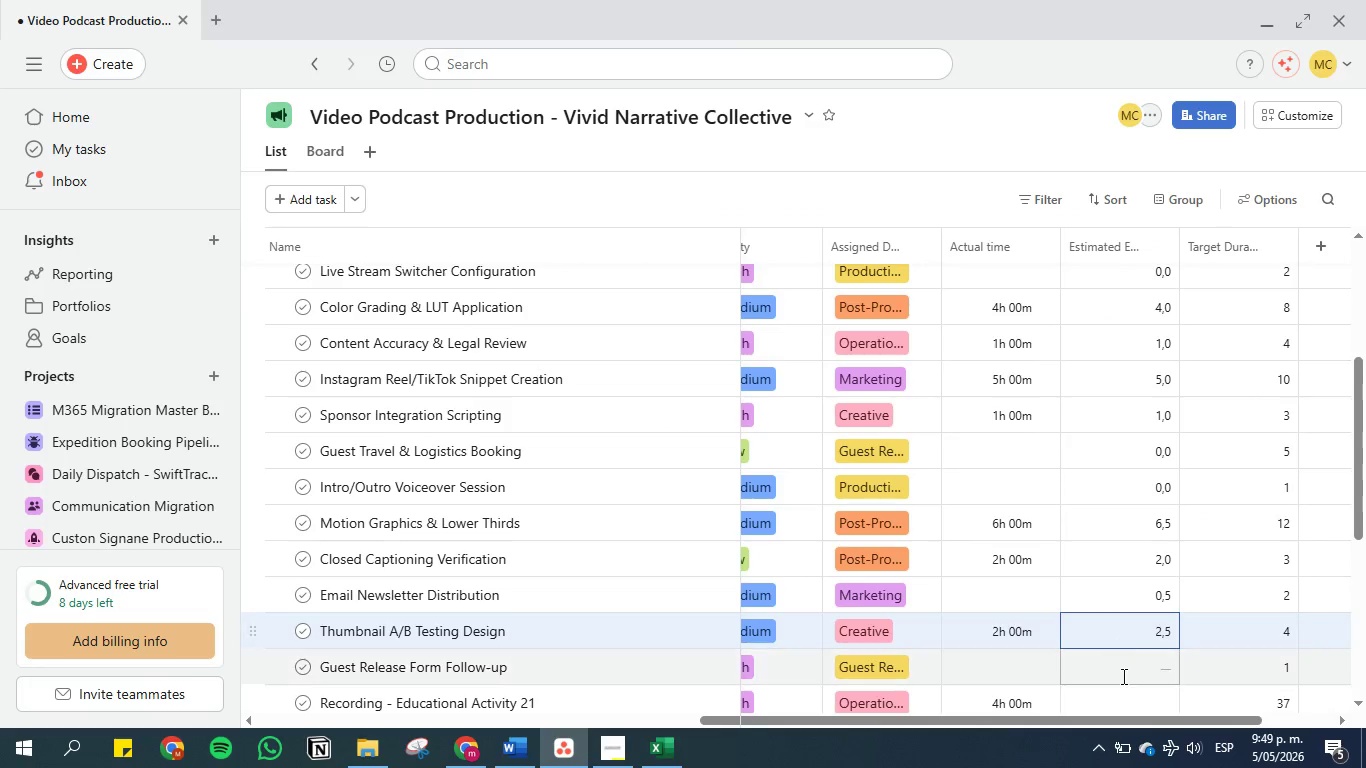 
left_click([1125, 670])
 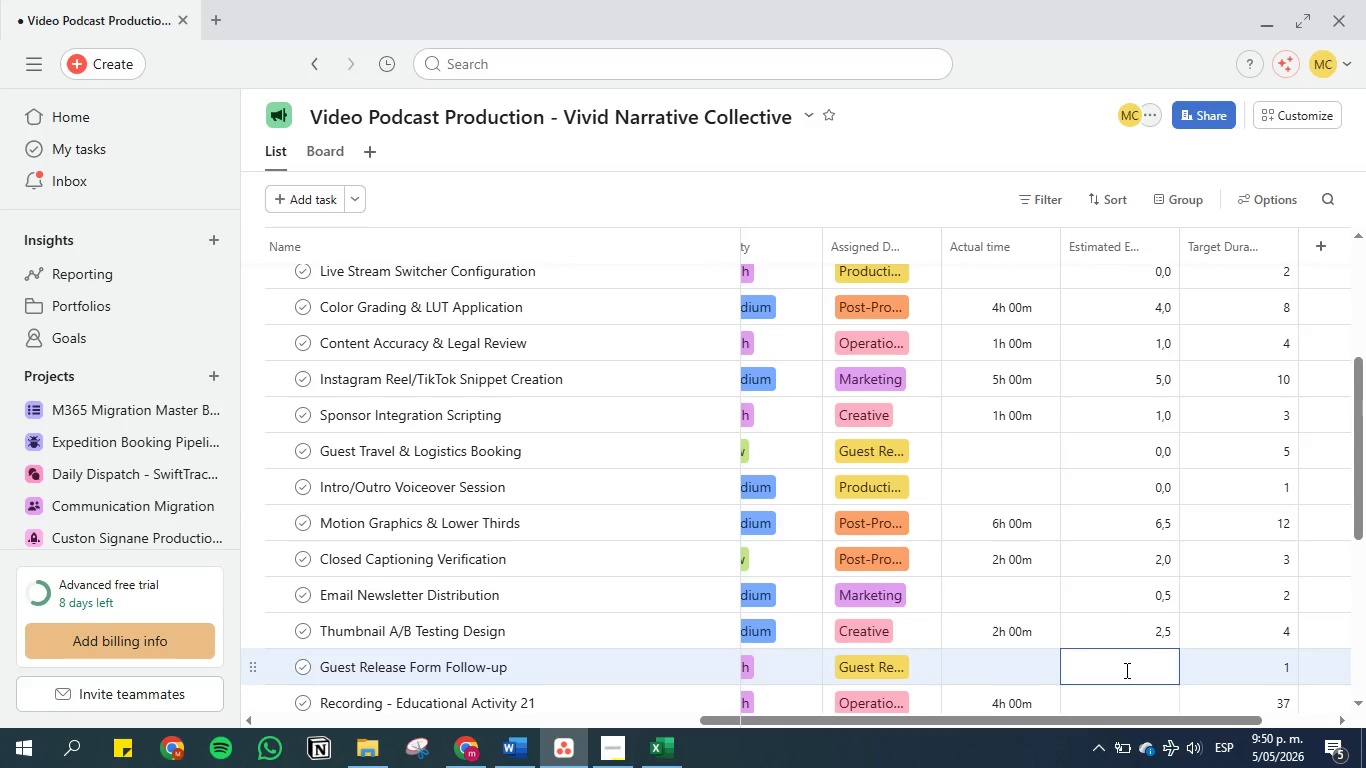 
key(0)
 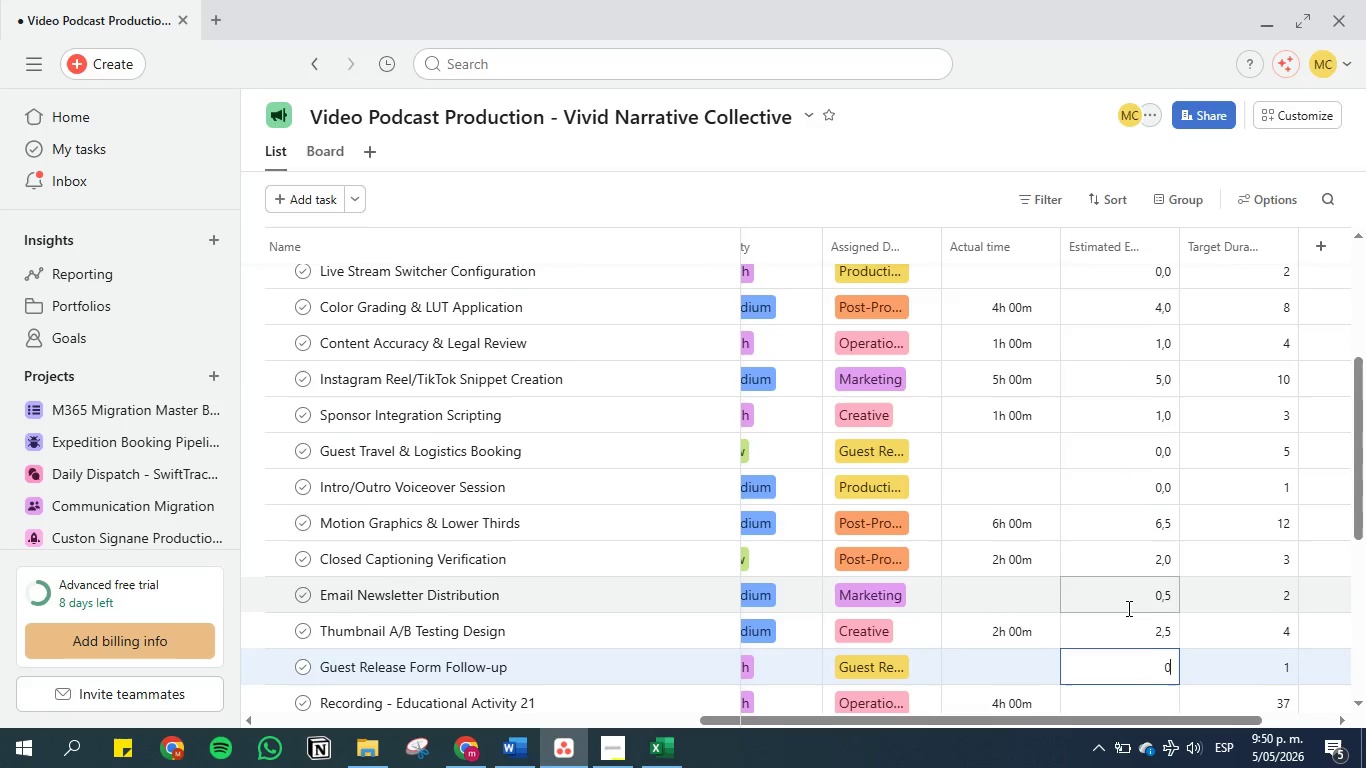 
scroll: coordinate [1105, 427], scroll_direction: down, amount: 4.0
 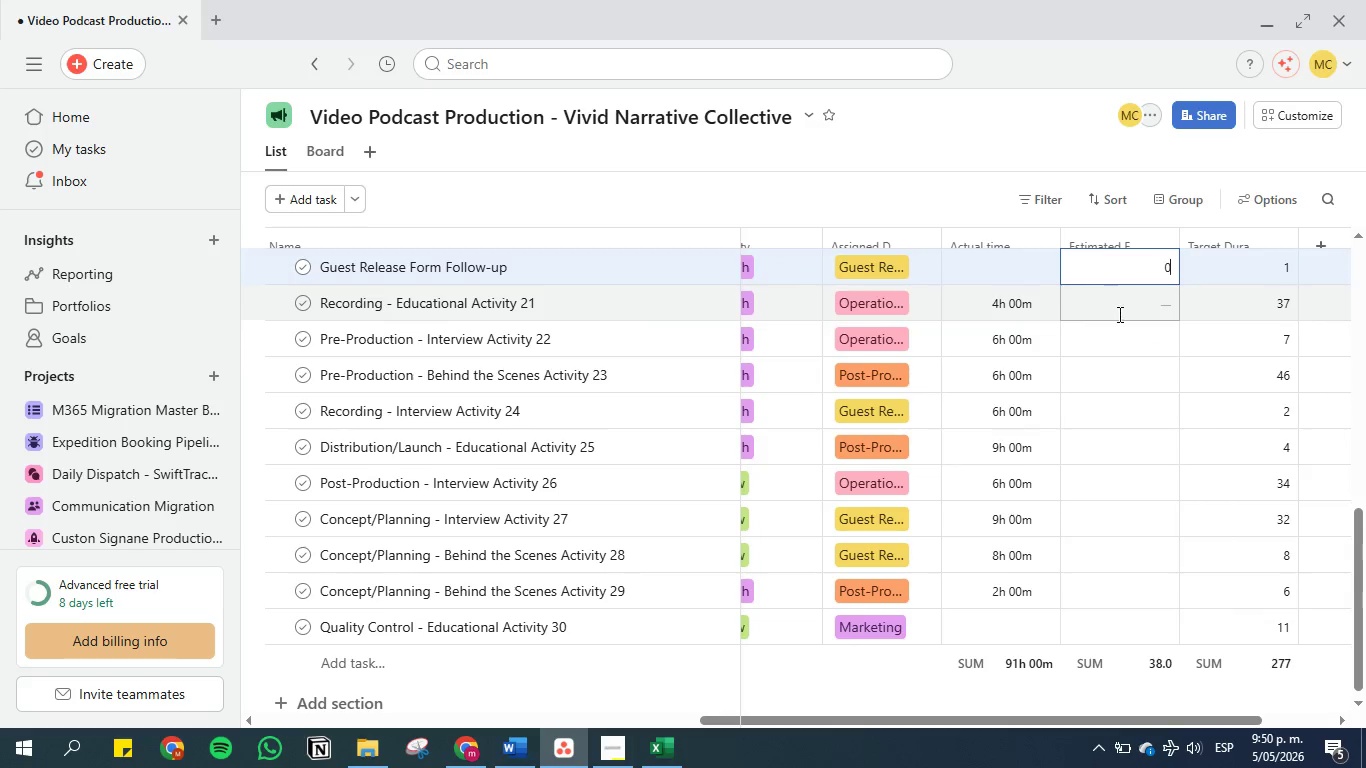 
left_click([1118, 312])
 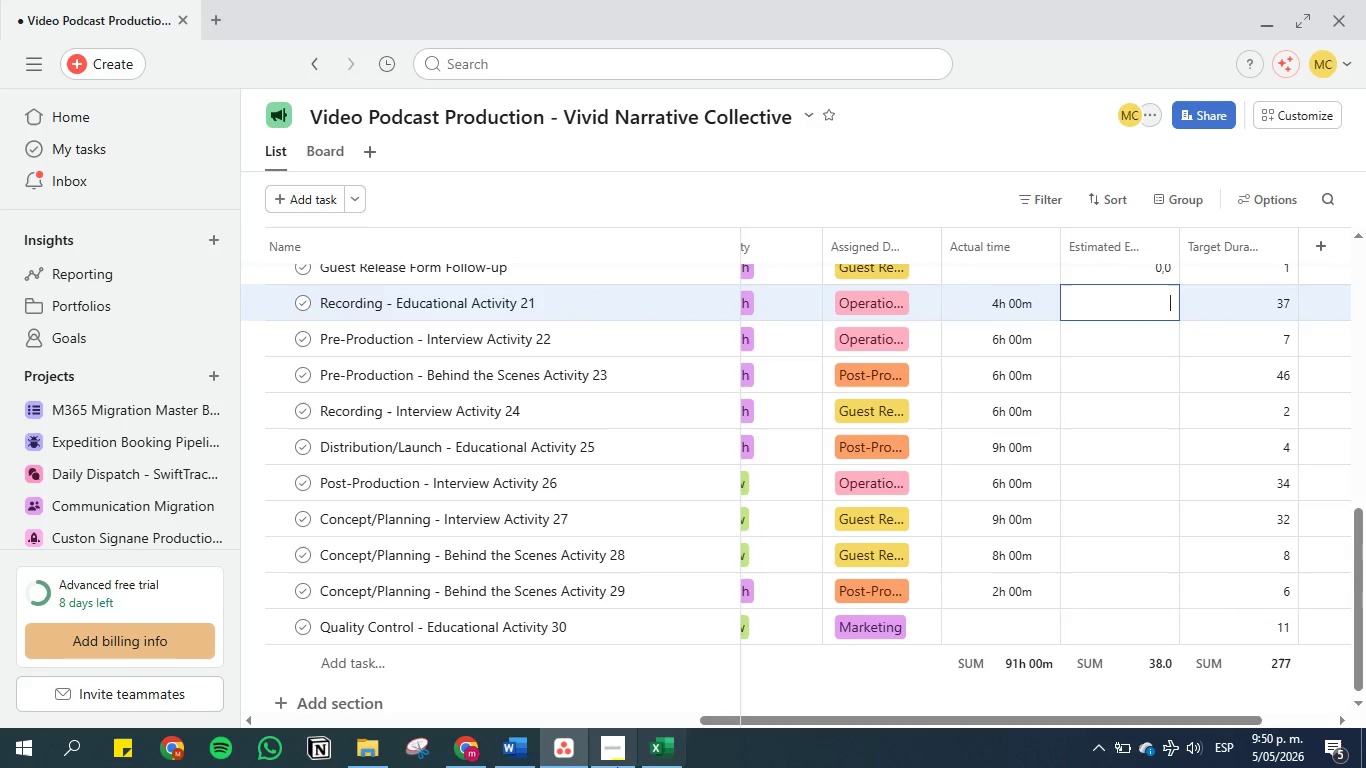 
left_click([664, 755])
 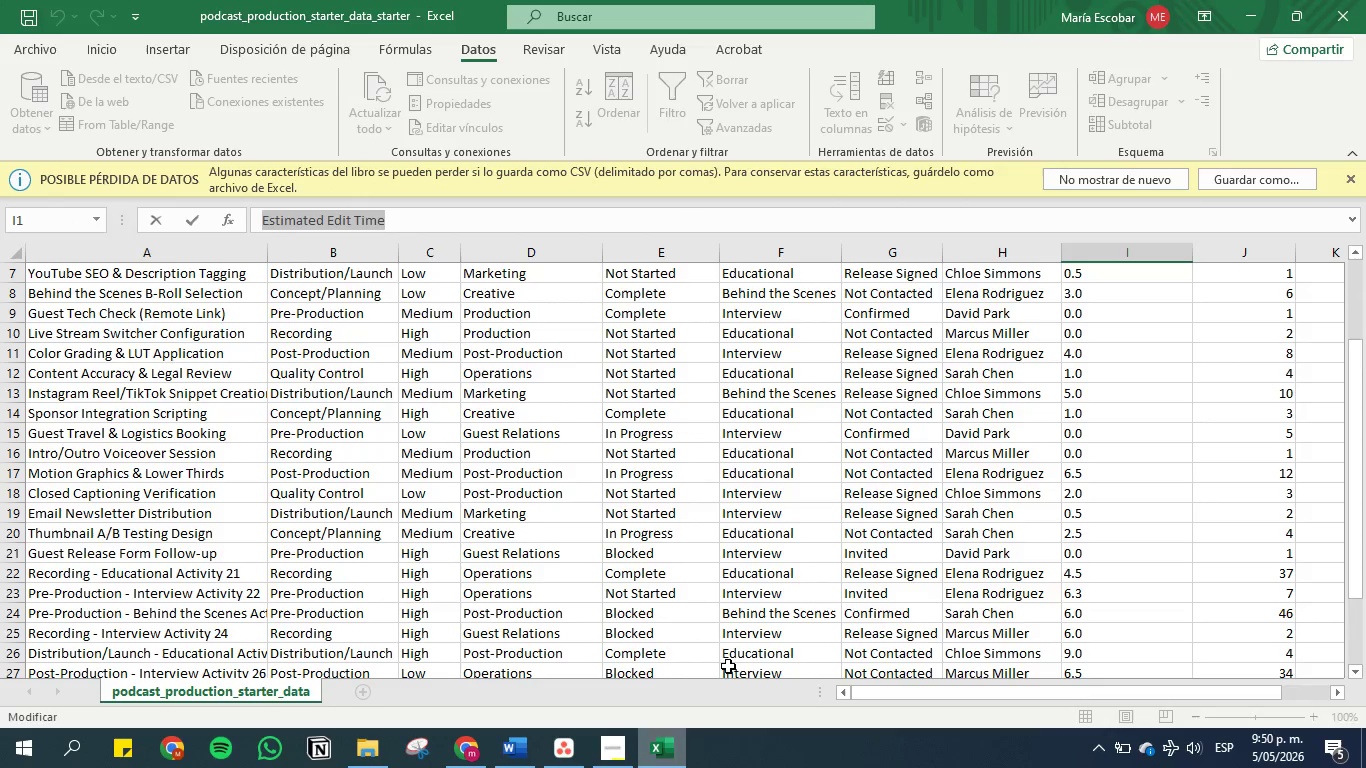 
scroll: coordinate [940, 506], scroll_direction: down, amount: 1.0
 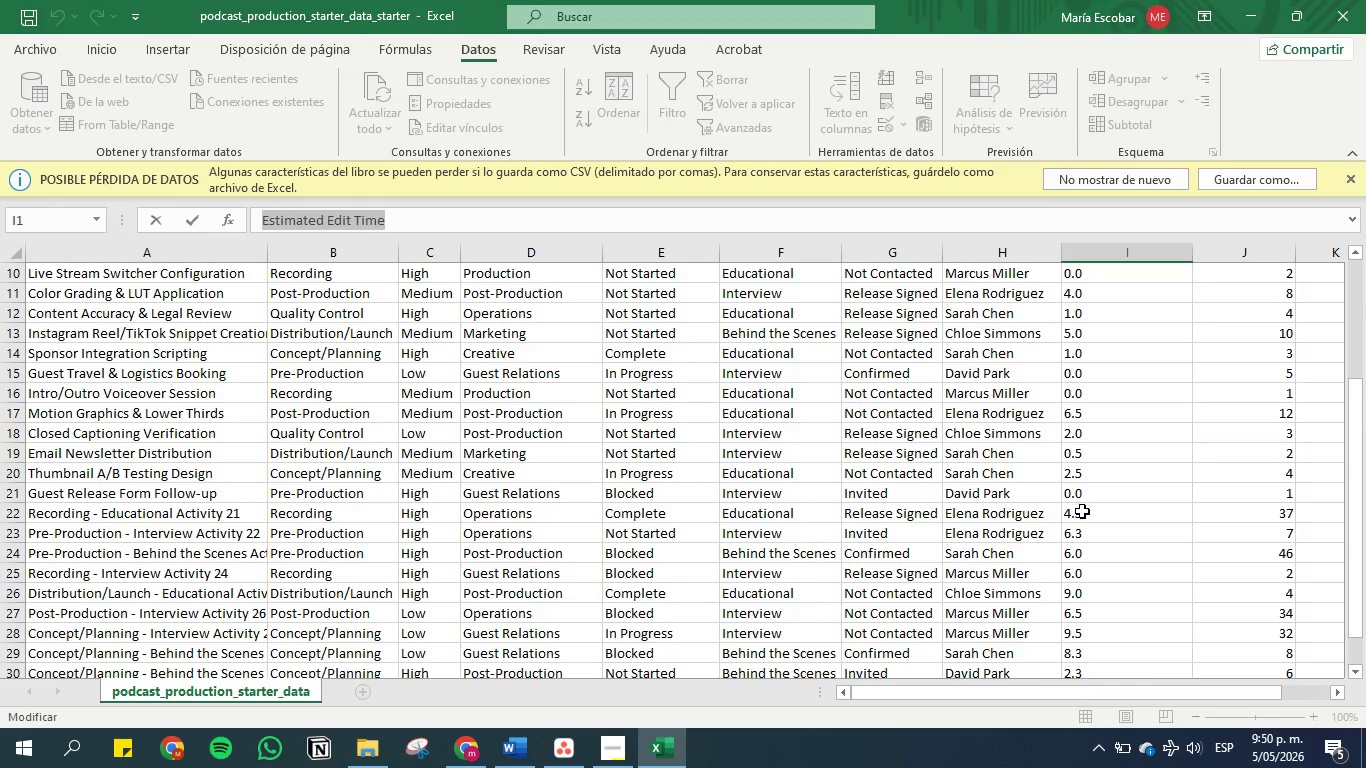 
left_click([1083, 511])
 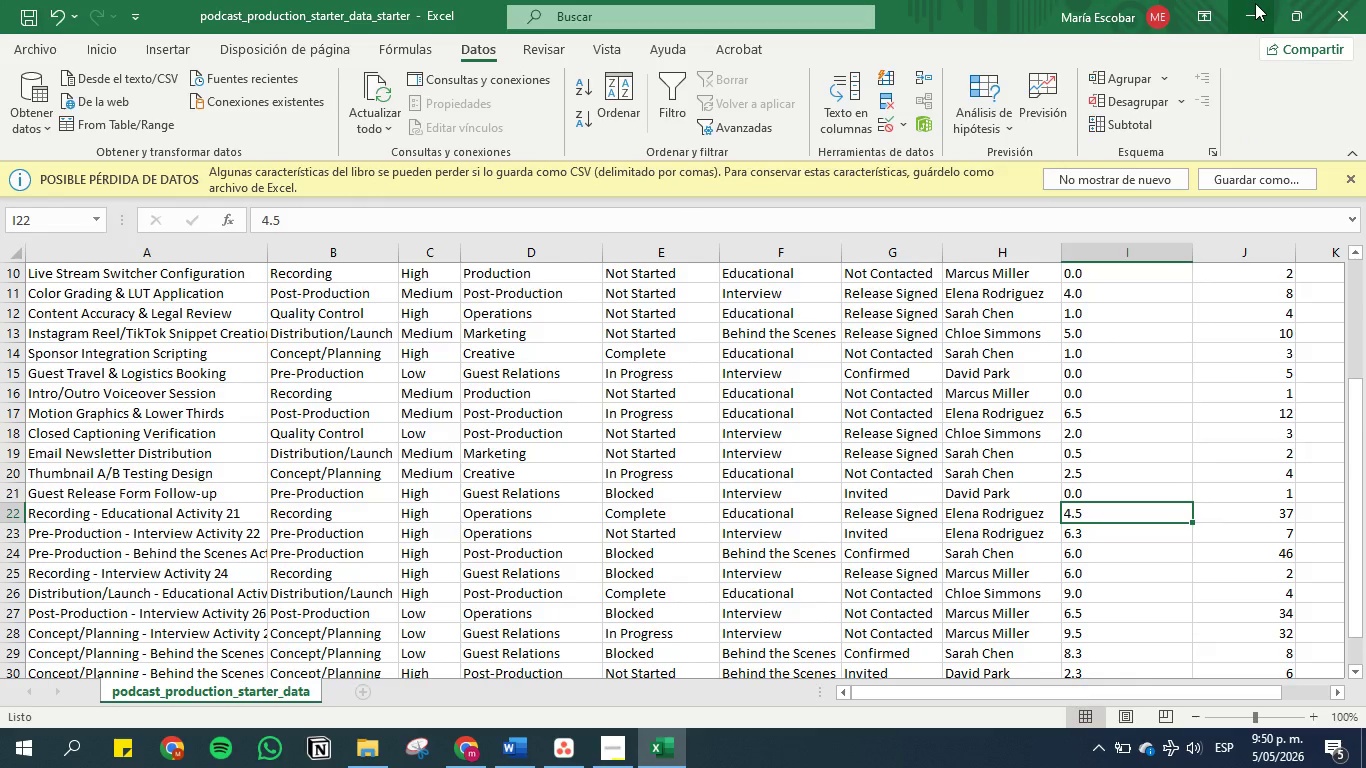 
left_click([1255, 3])
 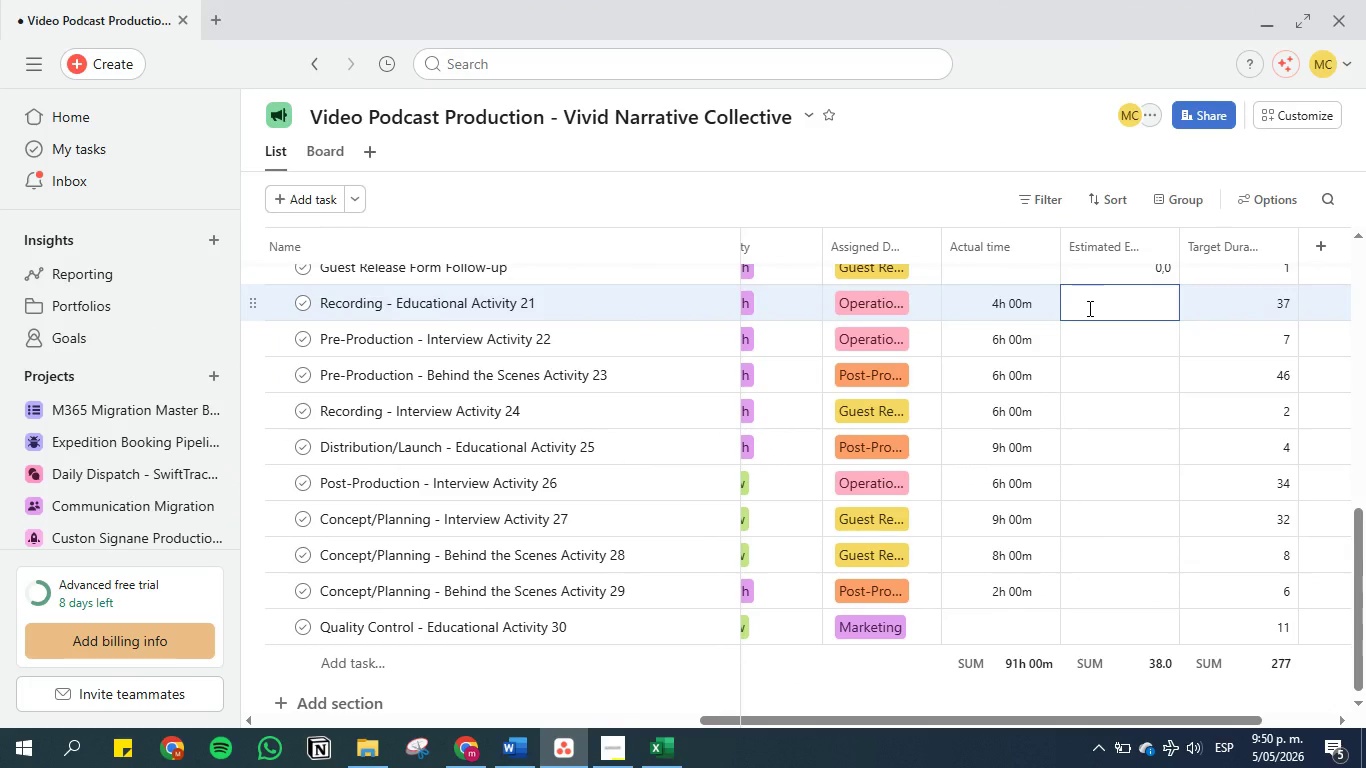 
key(4)
 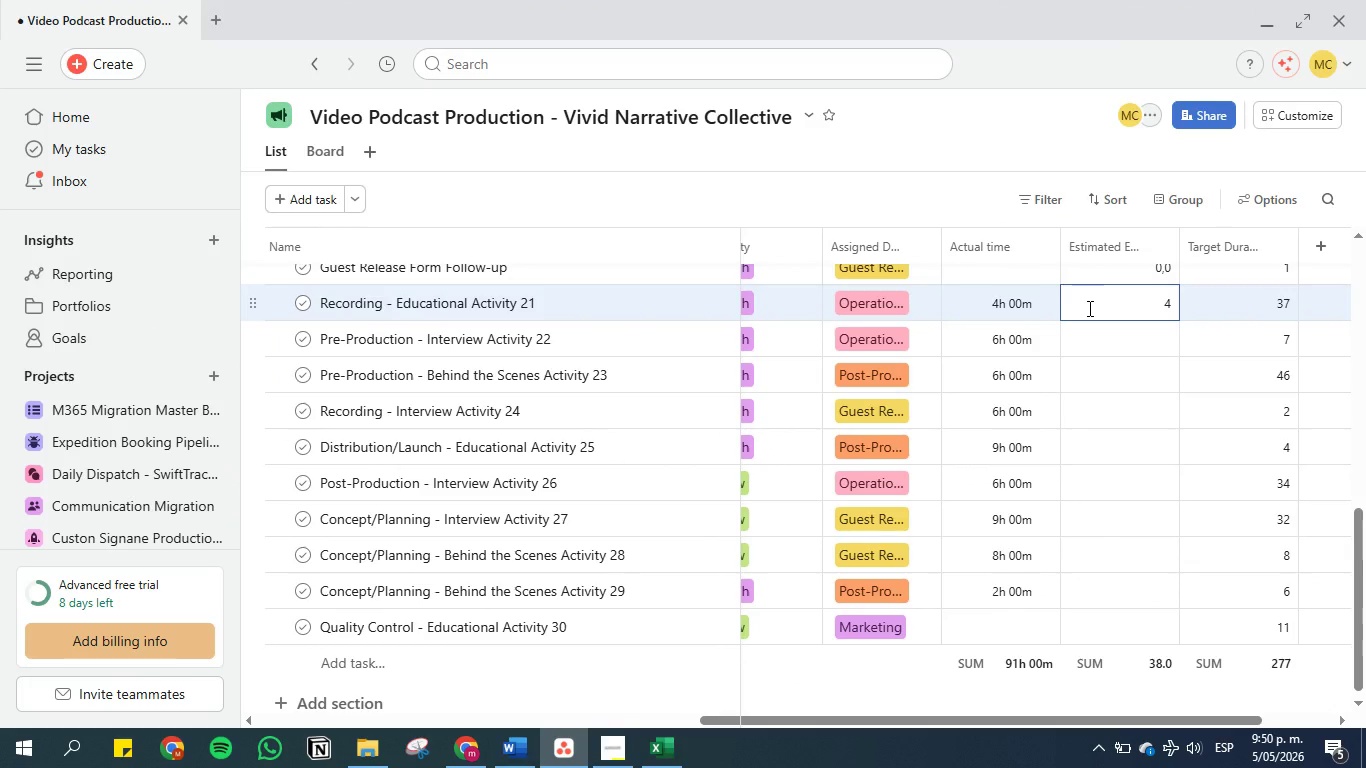 
key(Comma)
 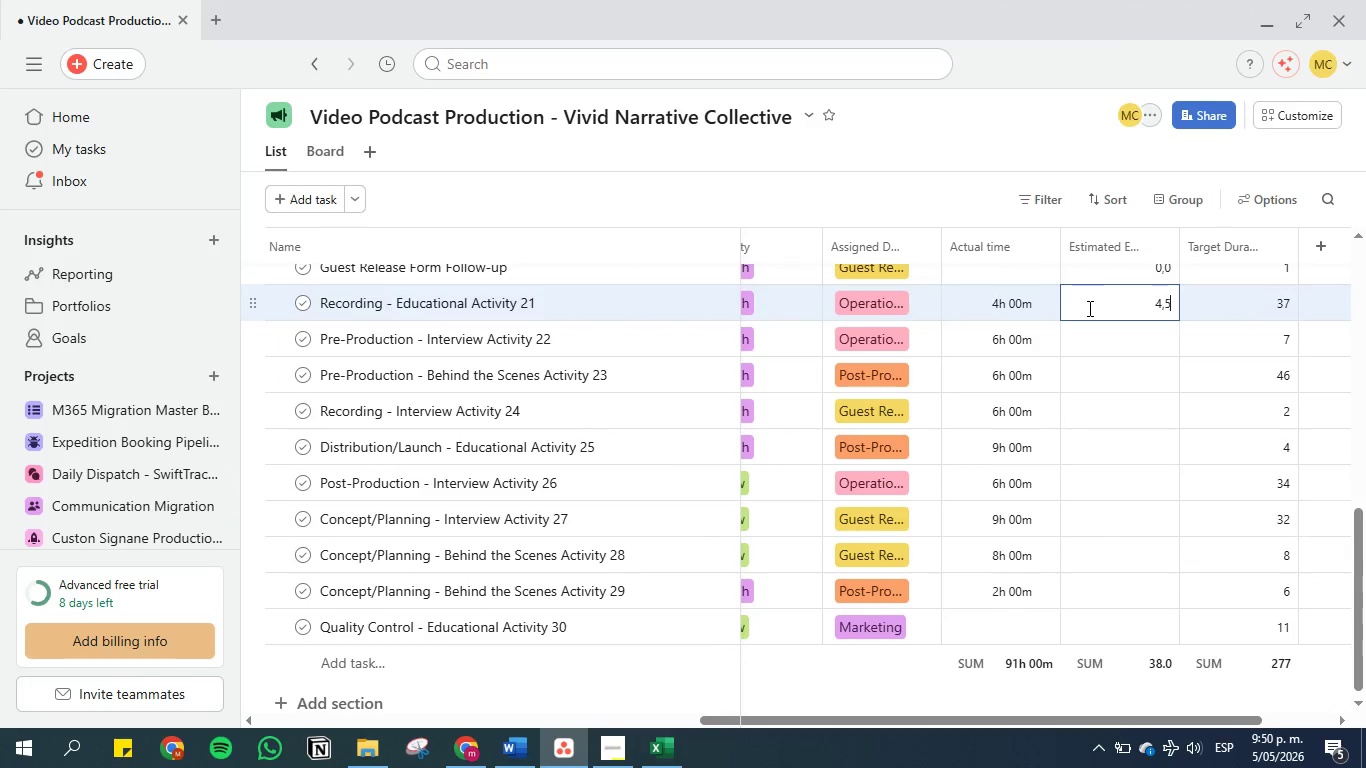 
key(5)
 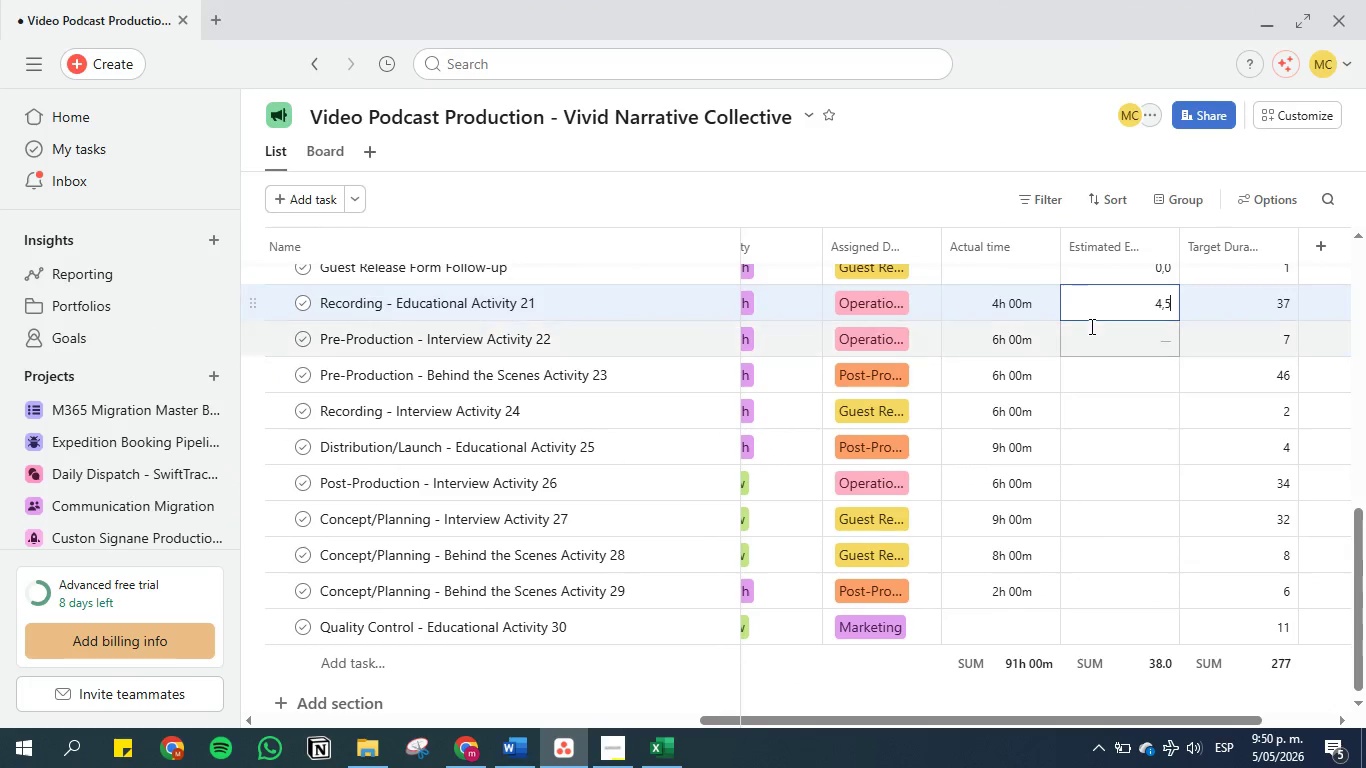 
left_click([1090, 328])
 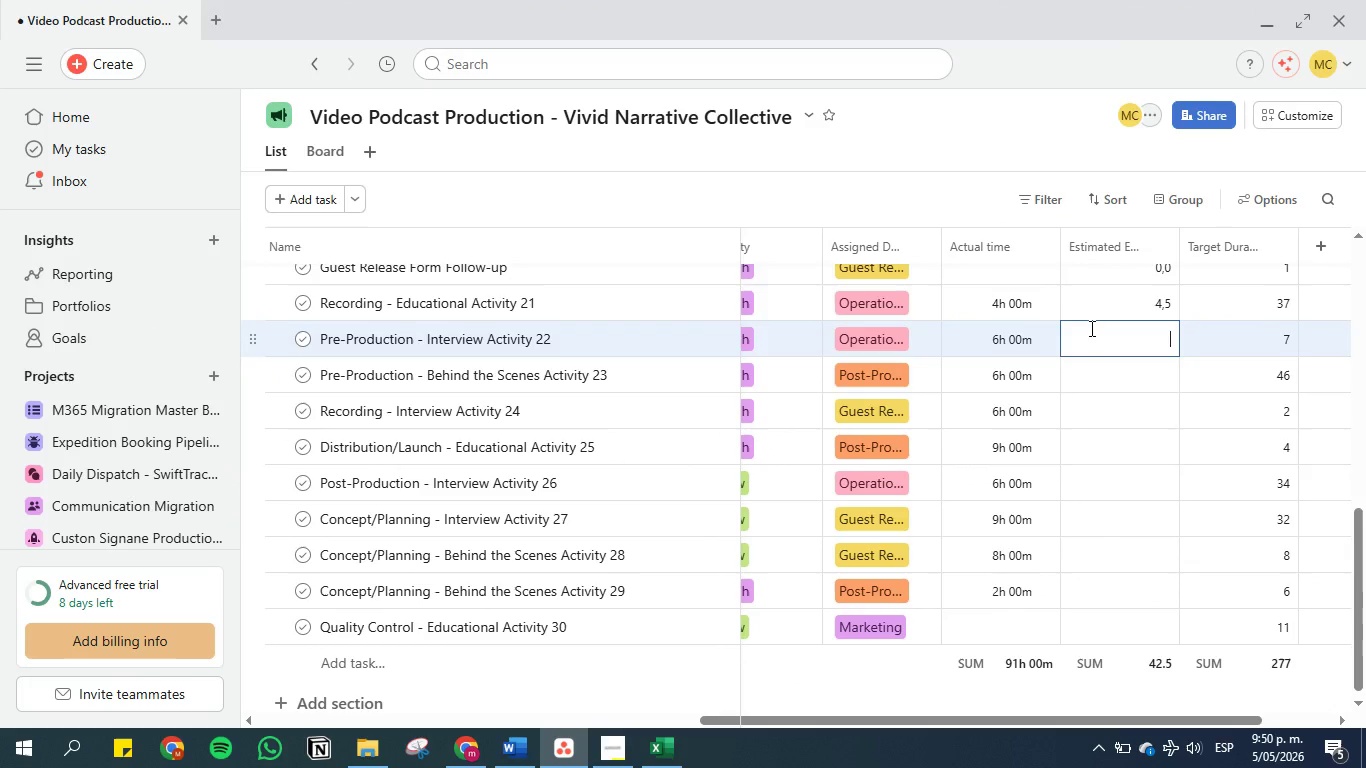 
key(6)
 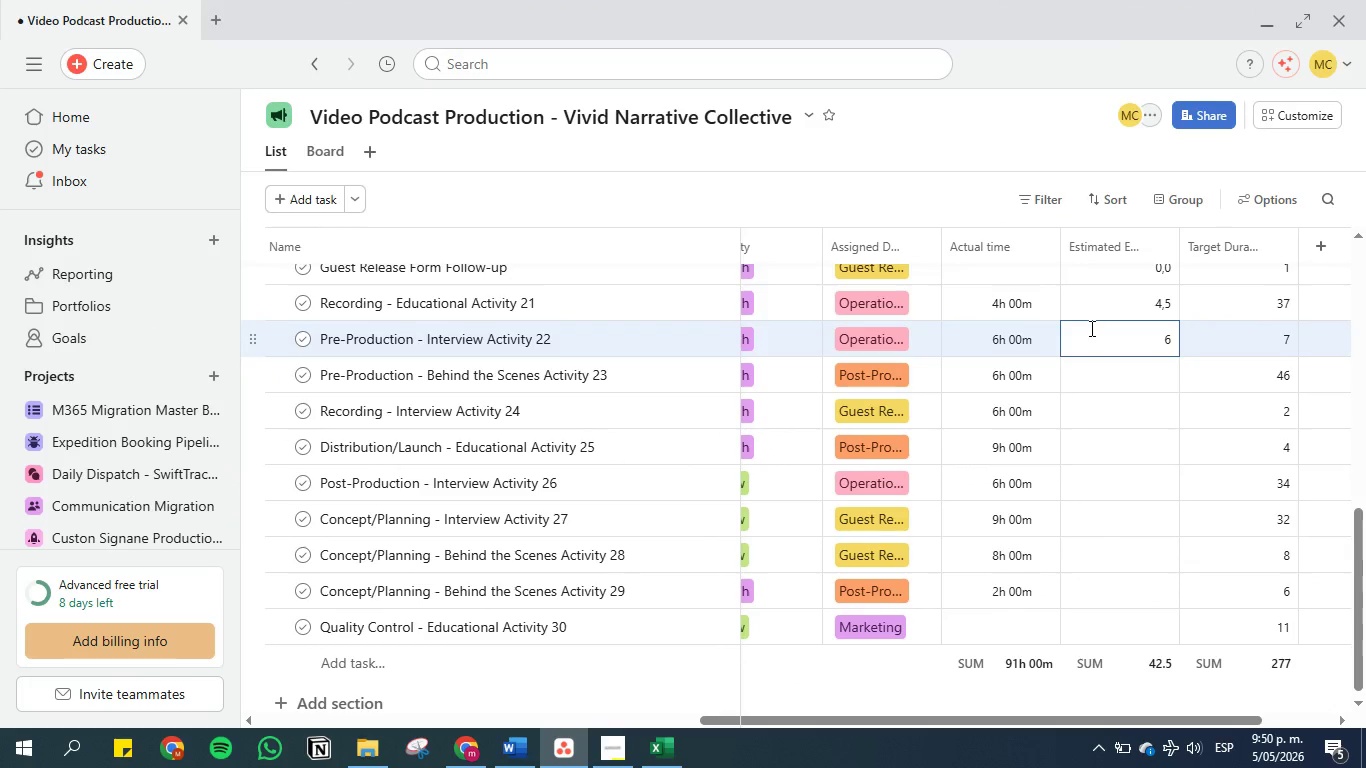 
key(Period)
 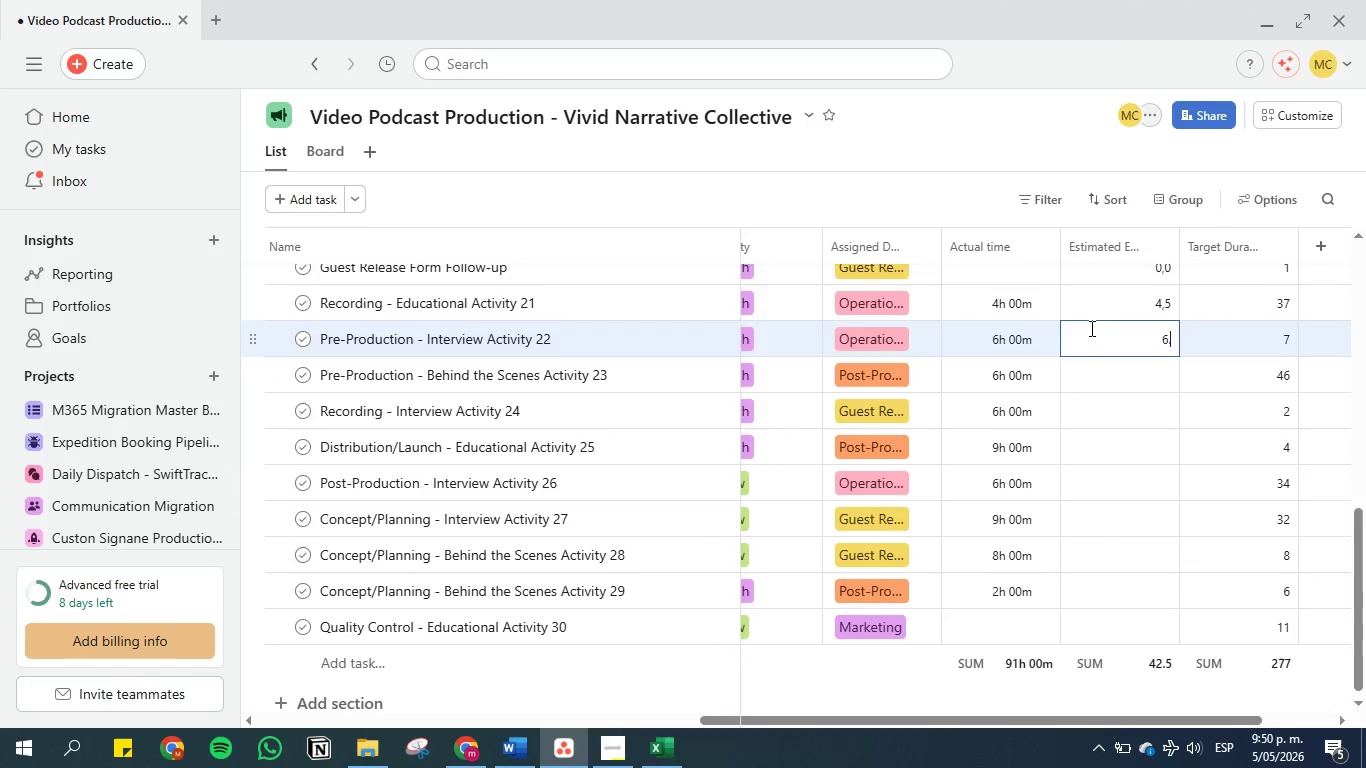 
key(3)
 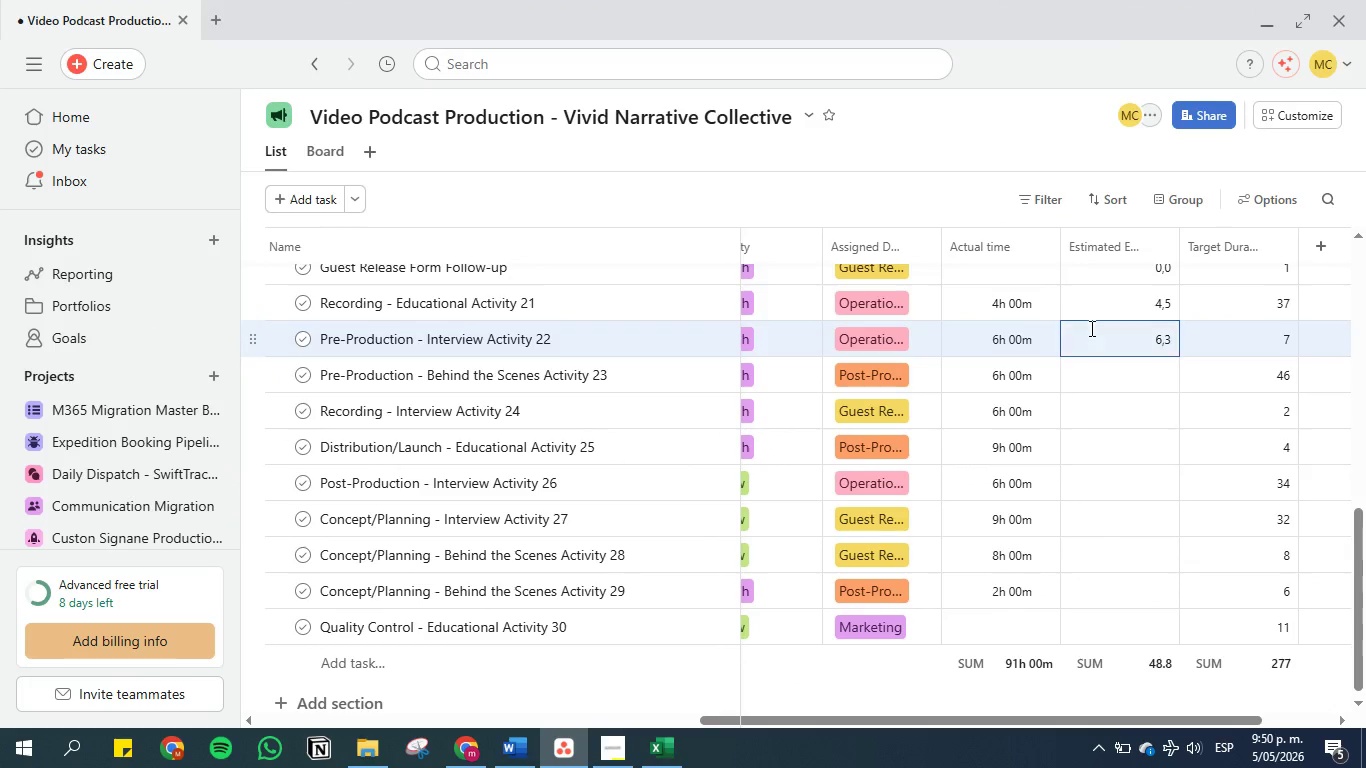 
key(Enter)
 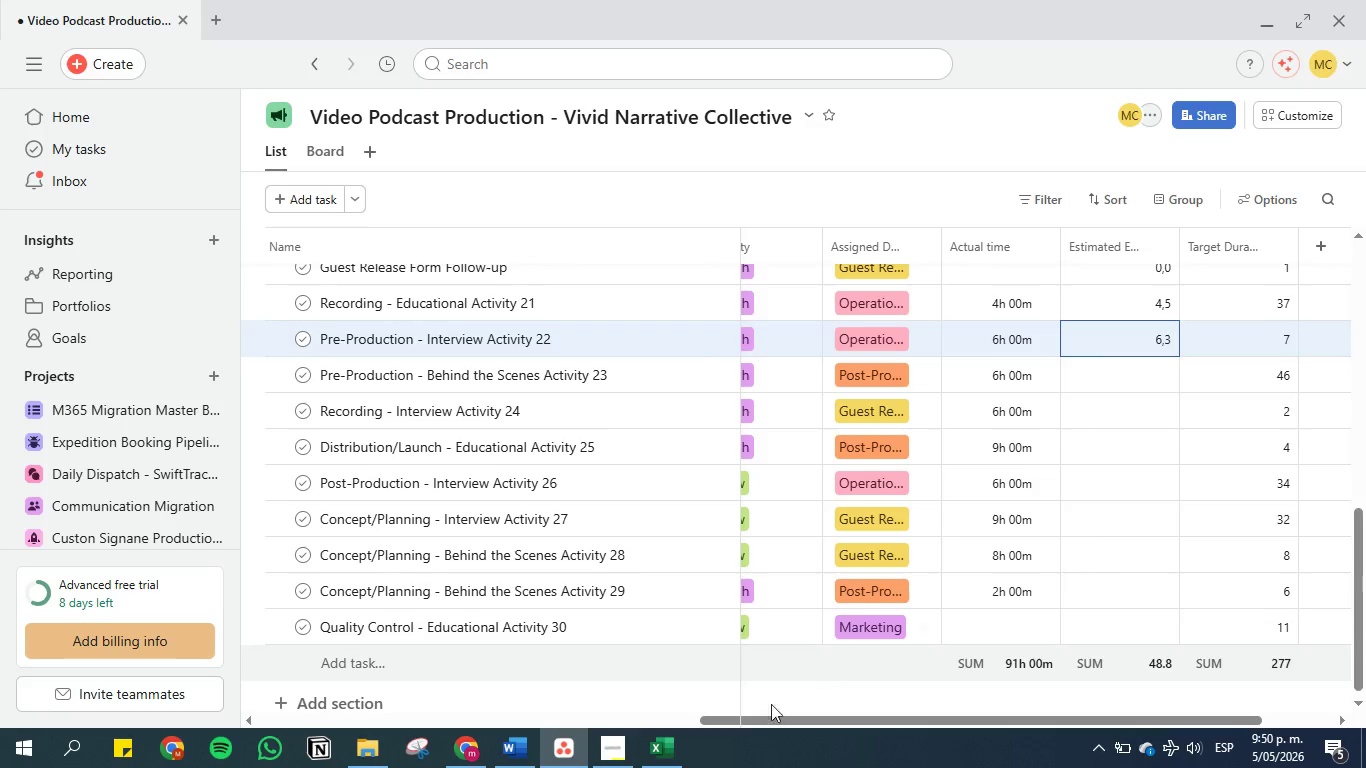 
left_click([677, 745])
 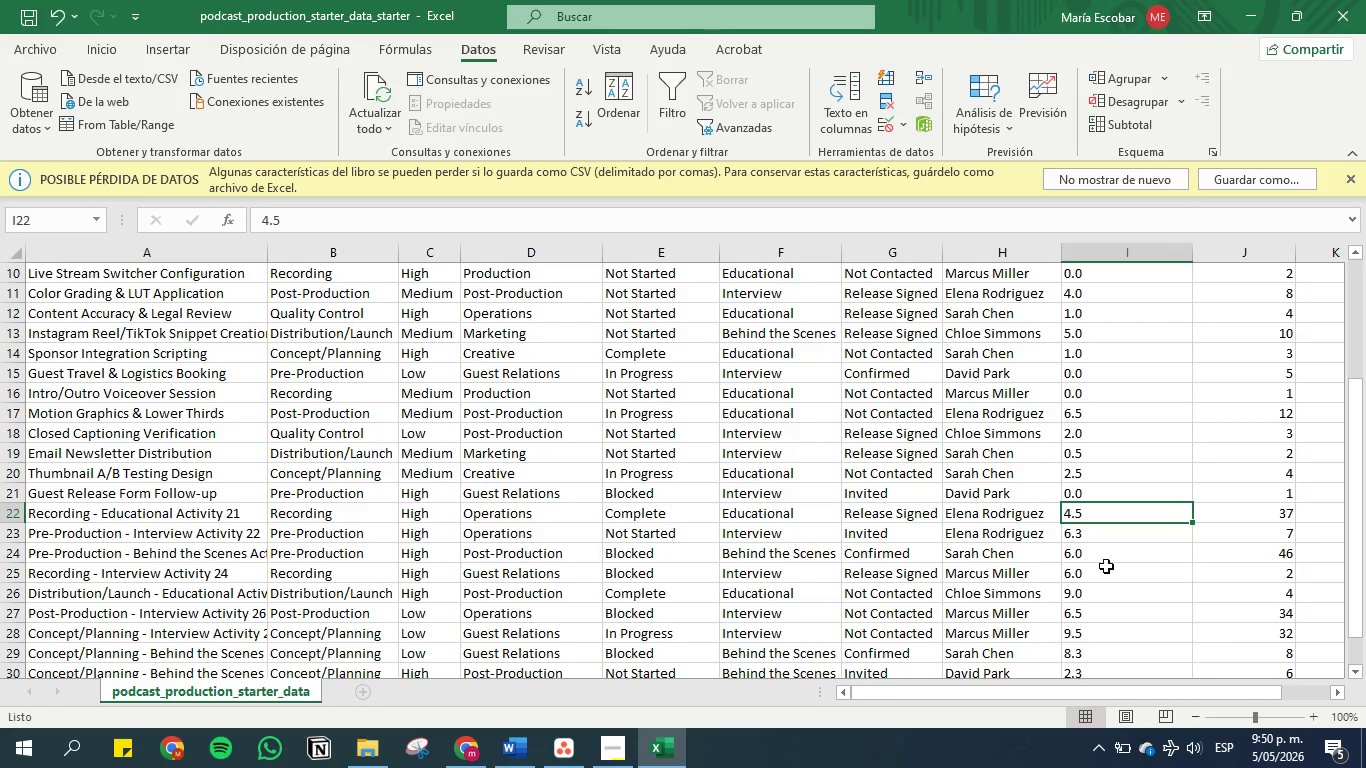 
left_click([1102, 551])
 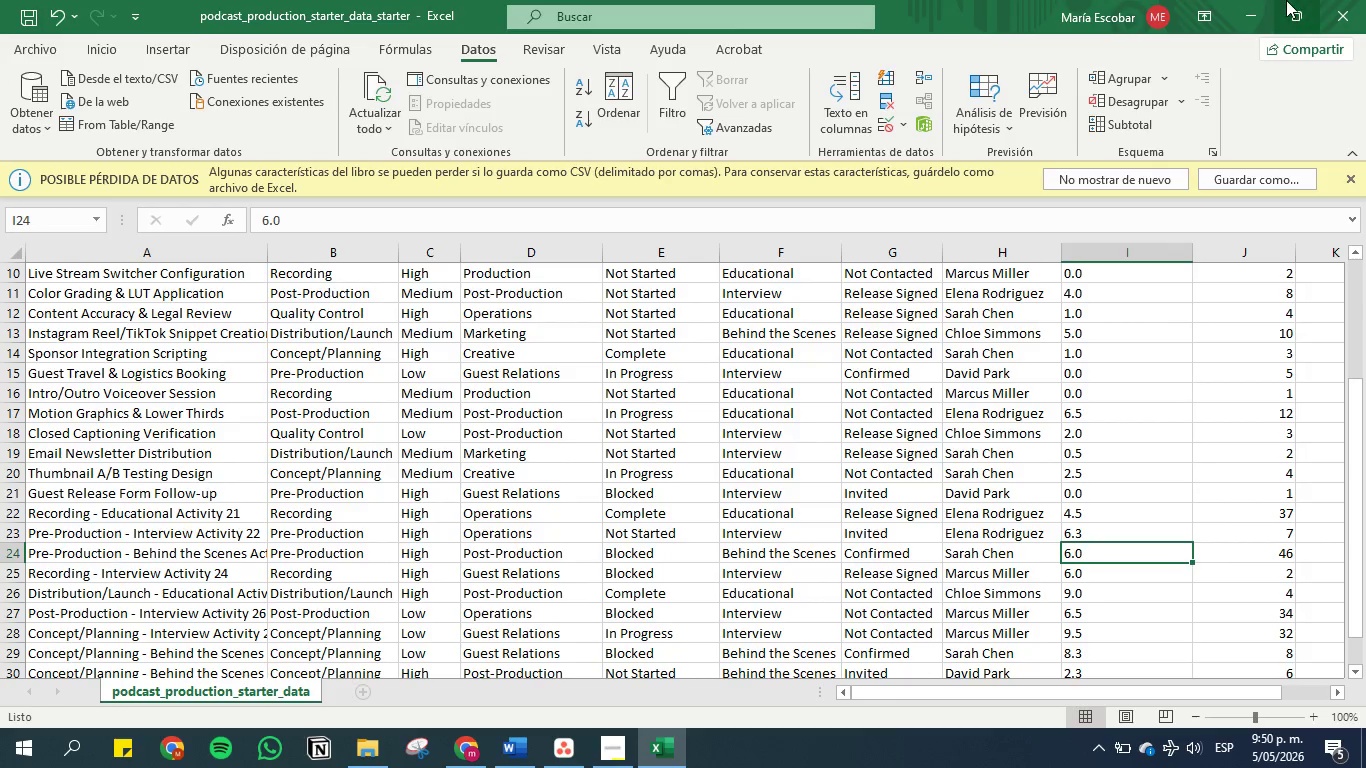 
left_click([1254, 4])
 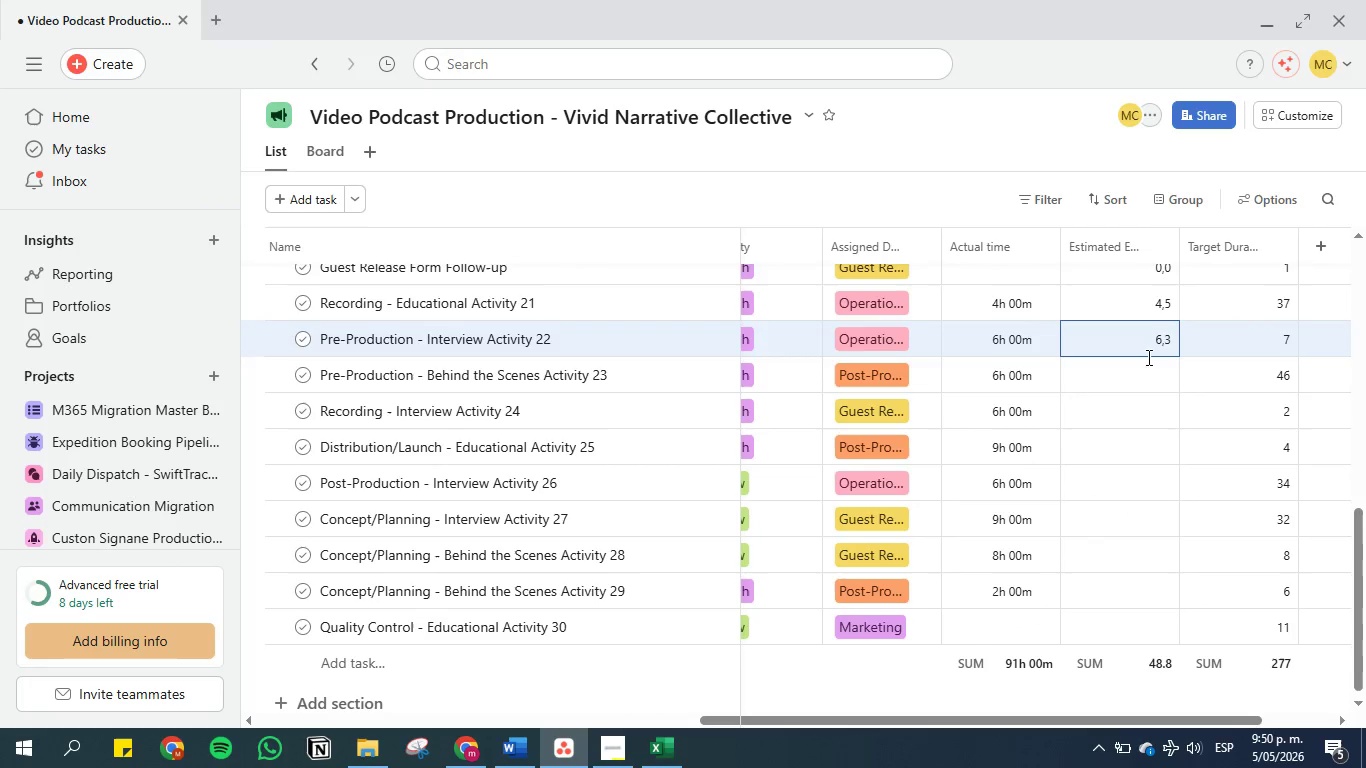 
left_click([1147, 370])
 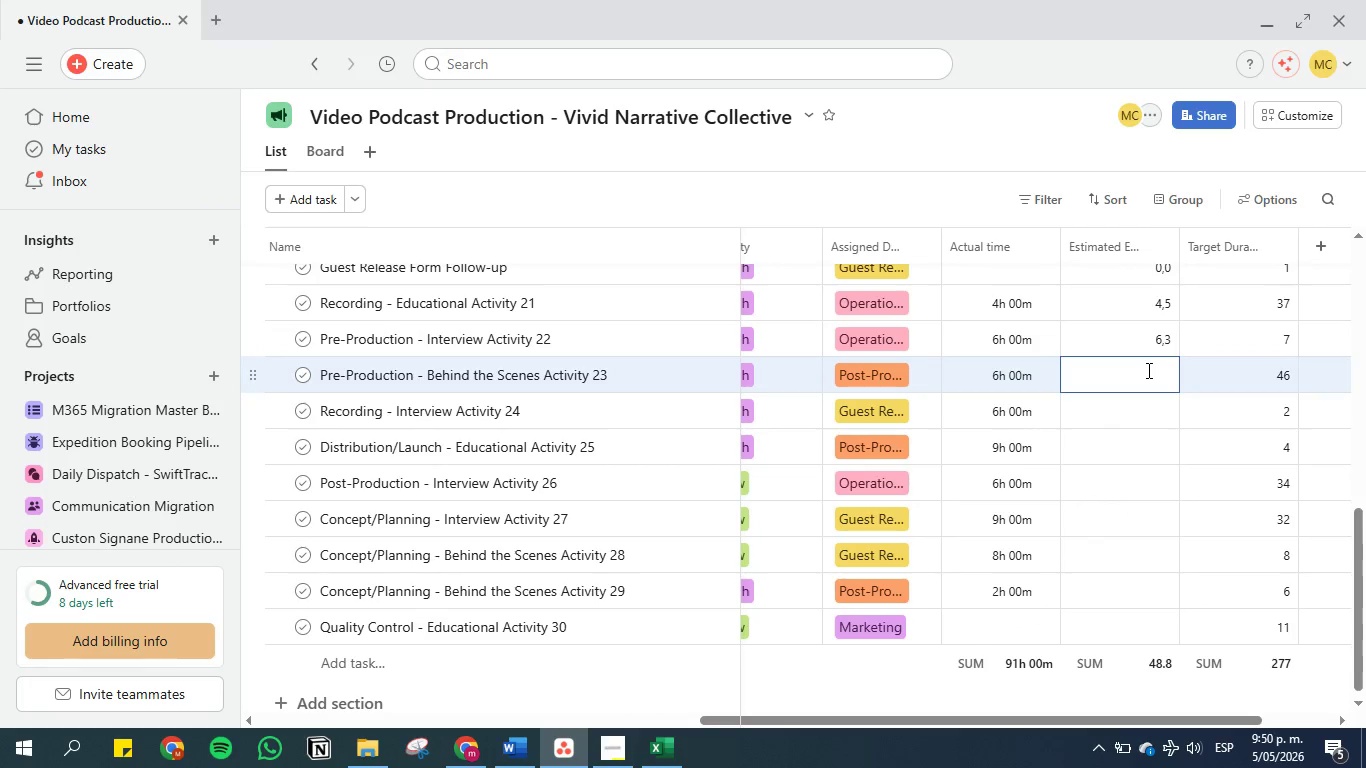 
key(6)
 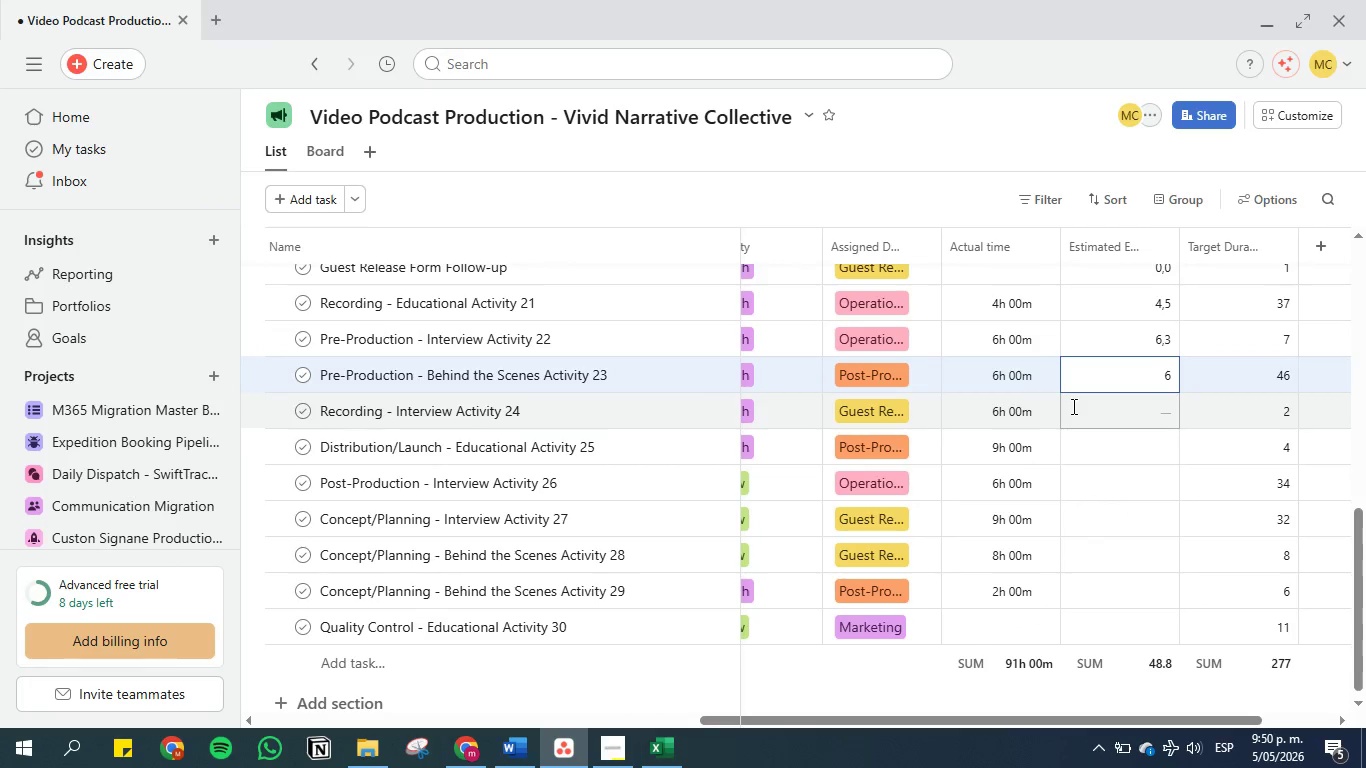 
left_click([1094, 406])
 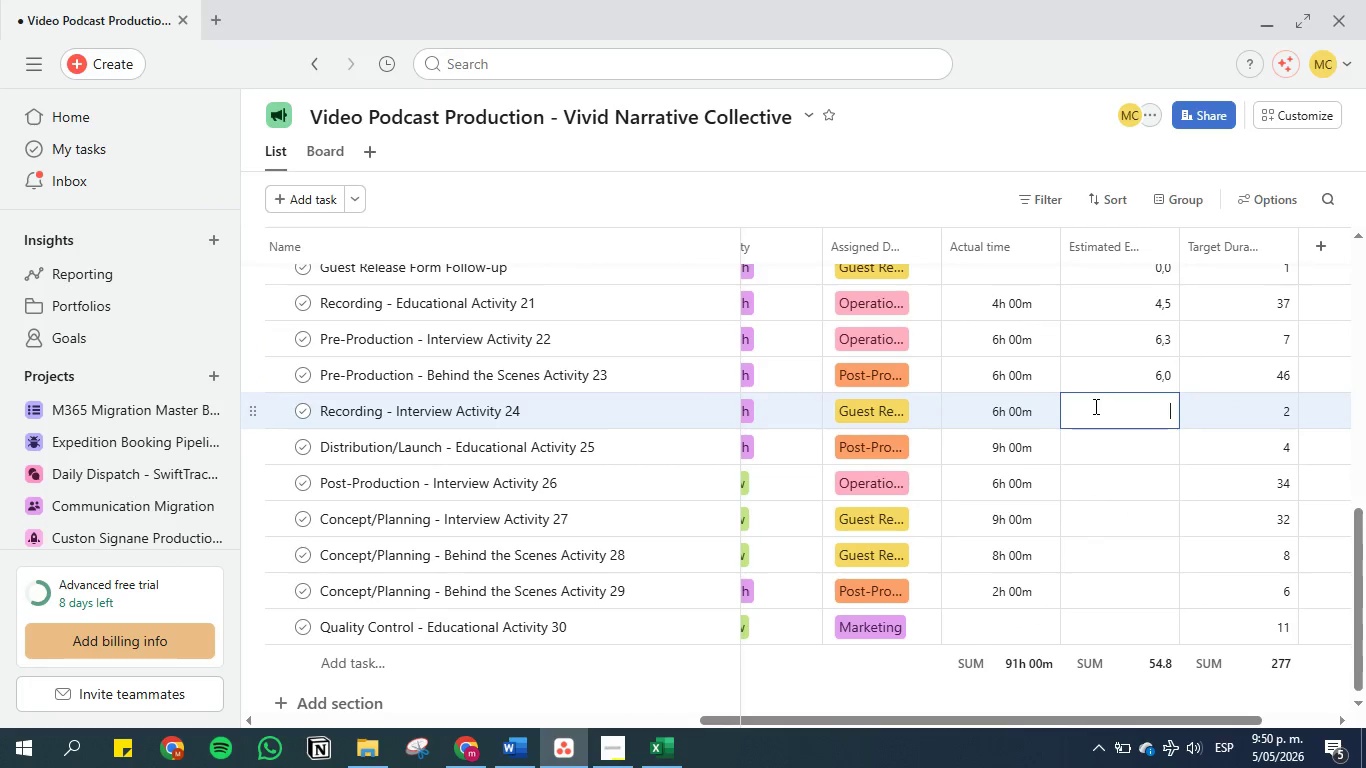 
key(6)
 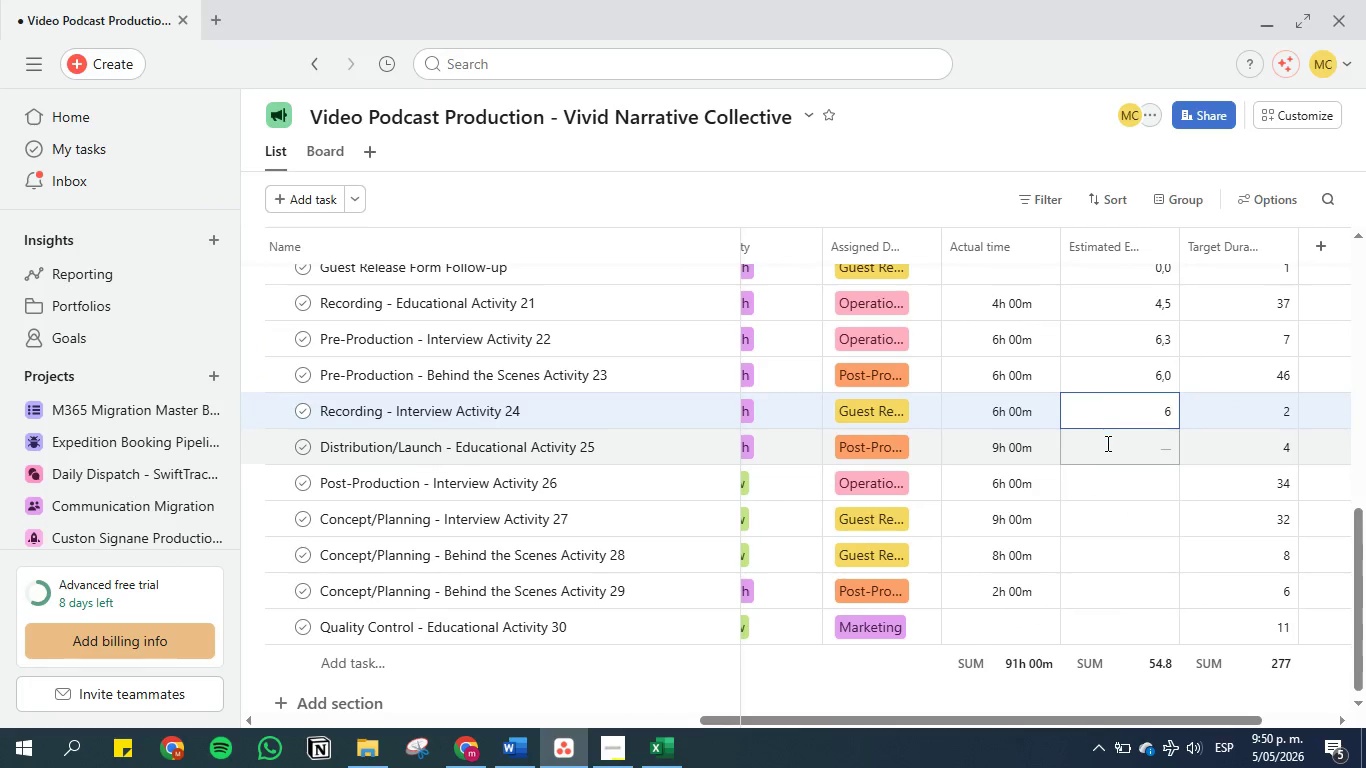 
left_click([1106, 447])
 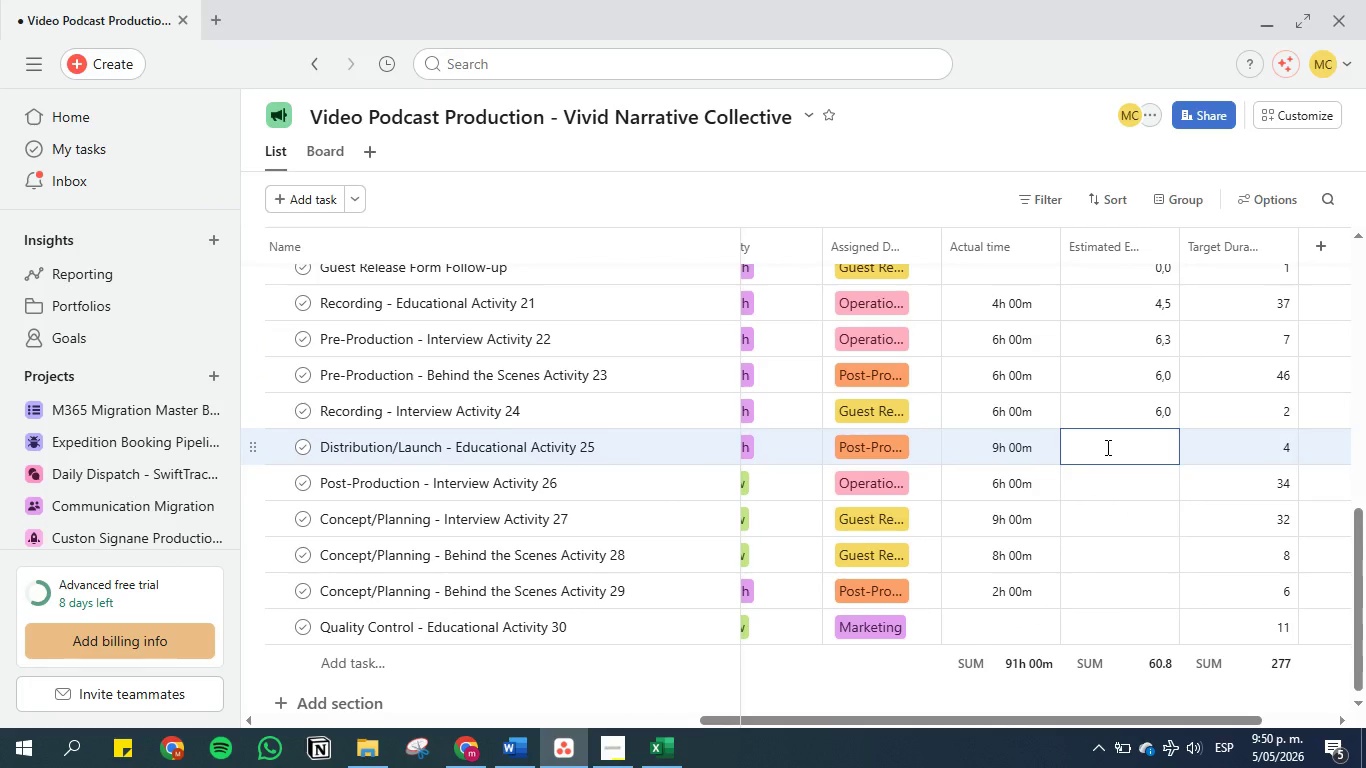 
key(9)
 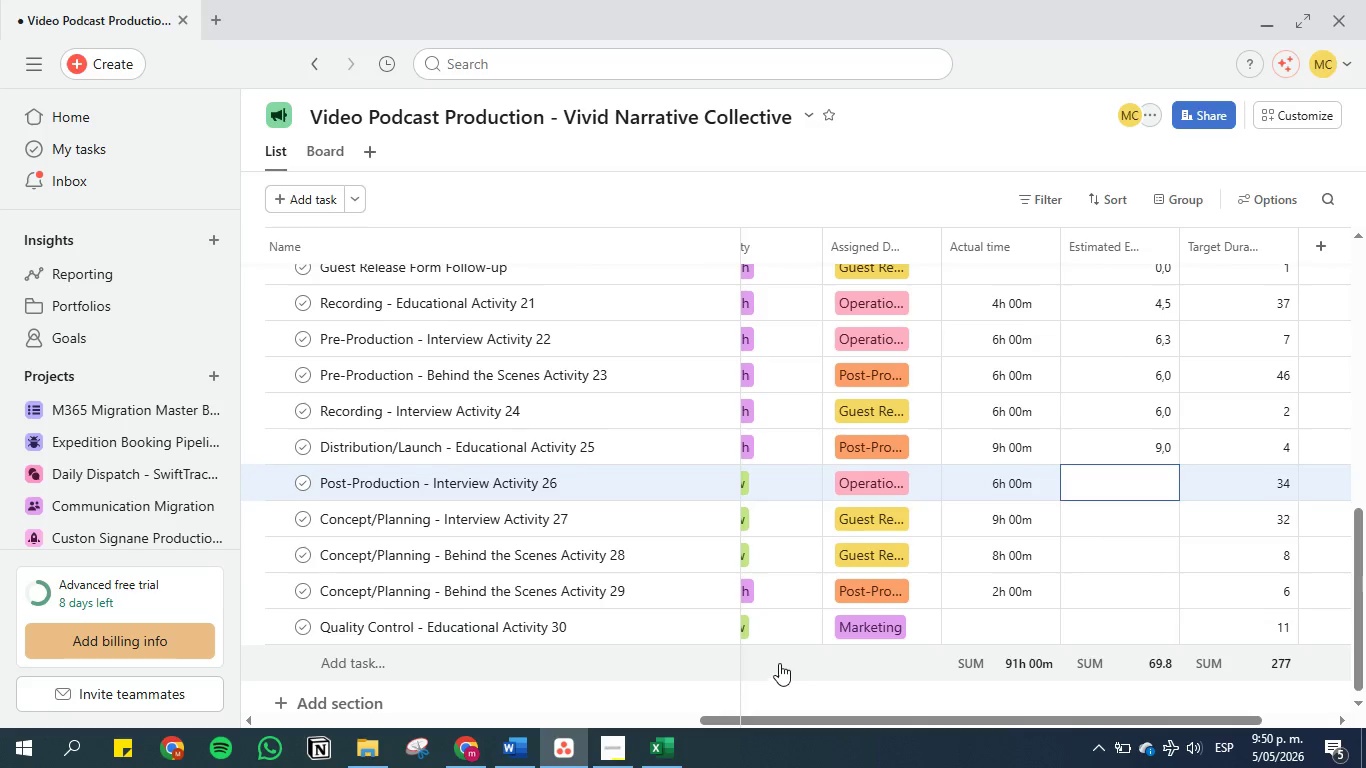 
left_click([666, 759])
 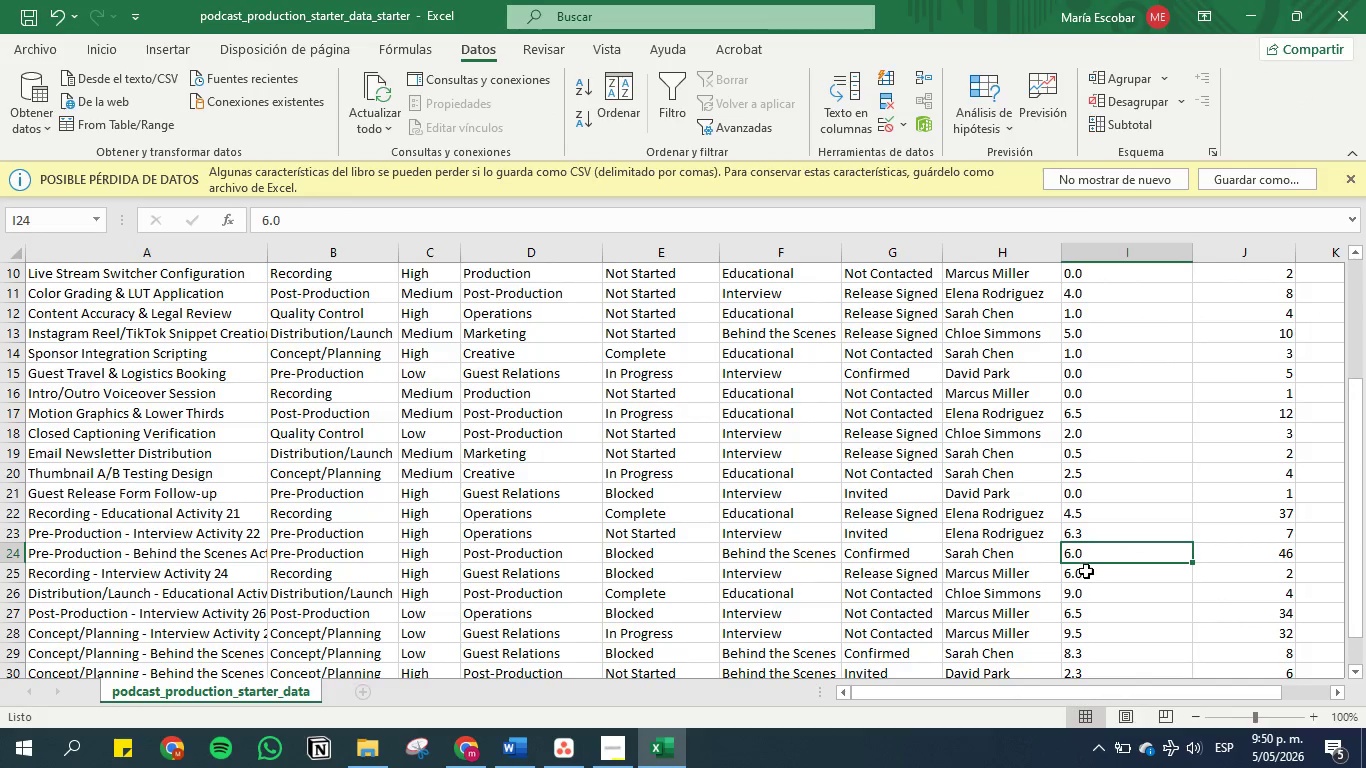 
left_click([1086, 576])
 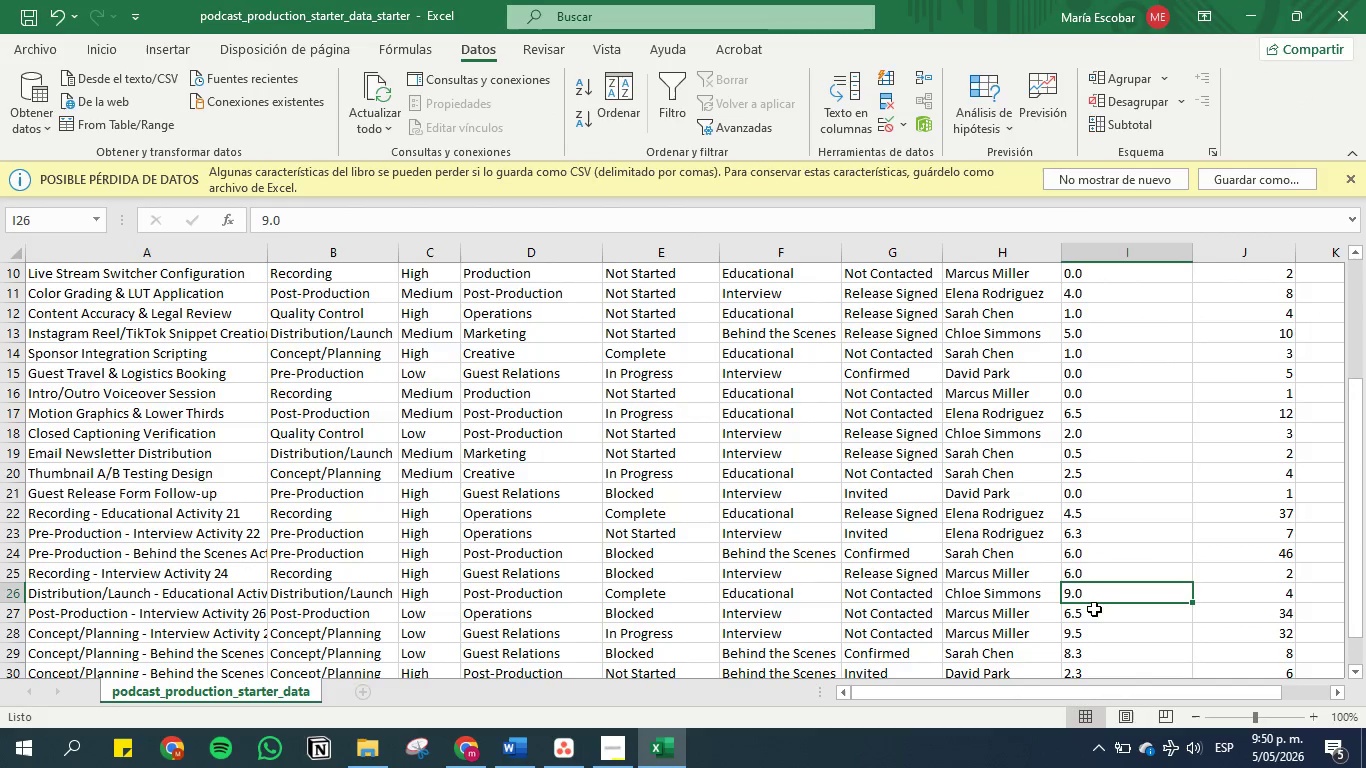 
double_click([1094, 614])
 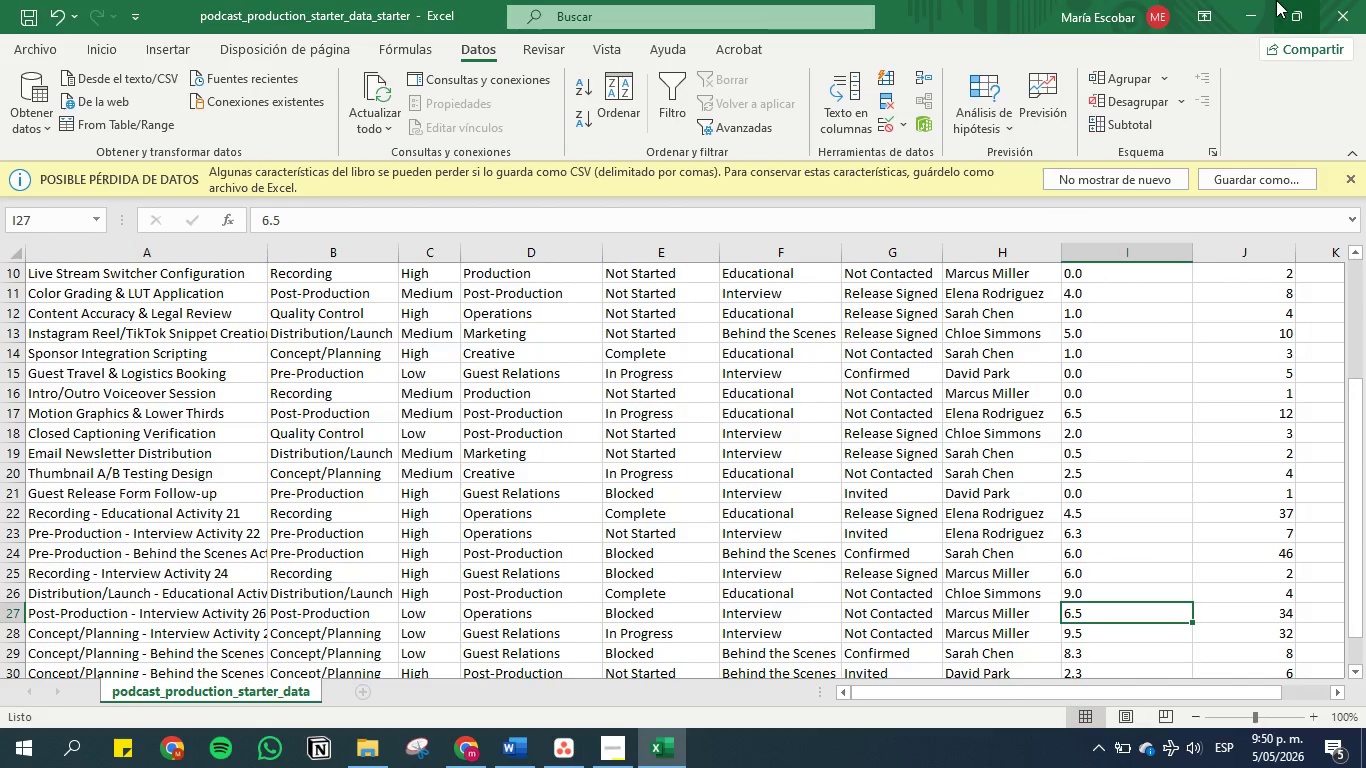 
left_click([1242, 0])
 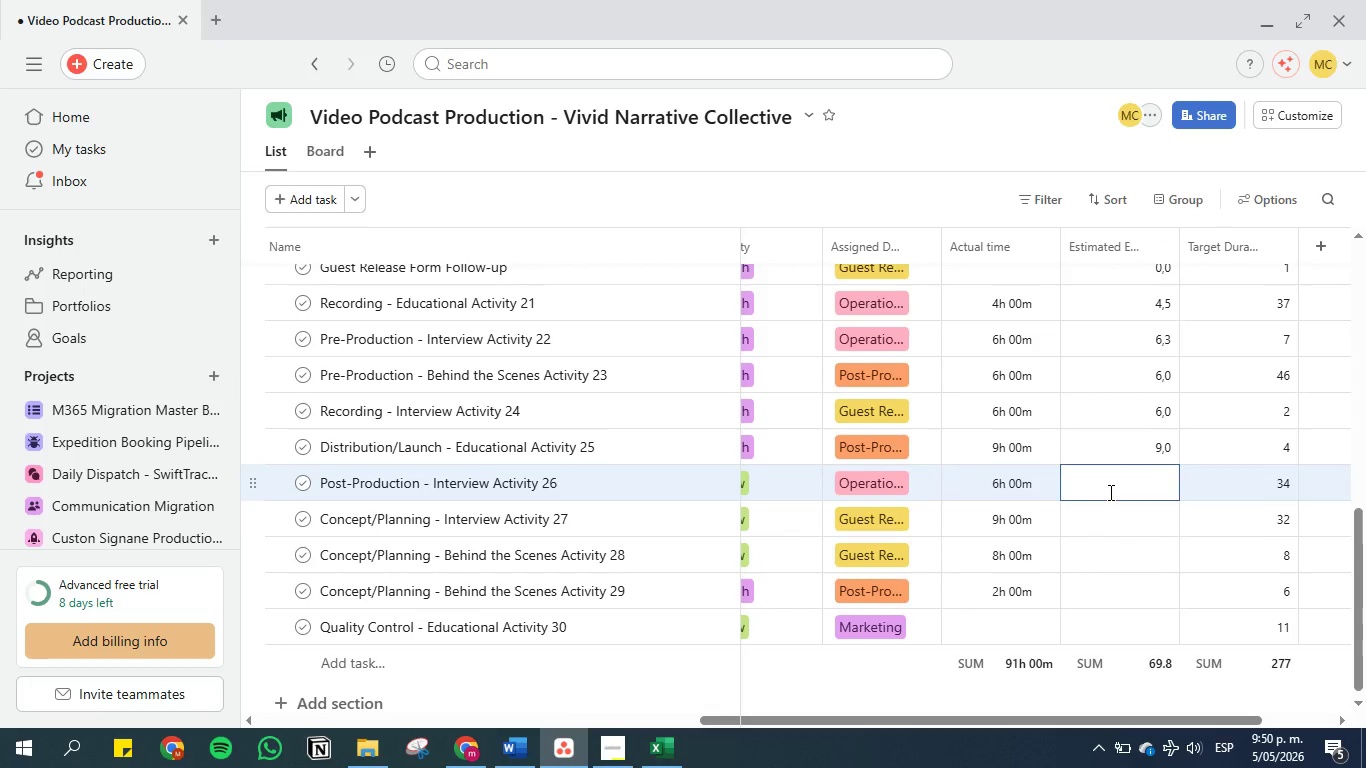 
key(6)
 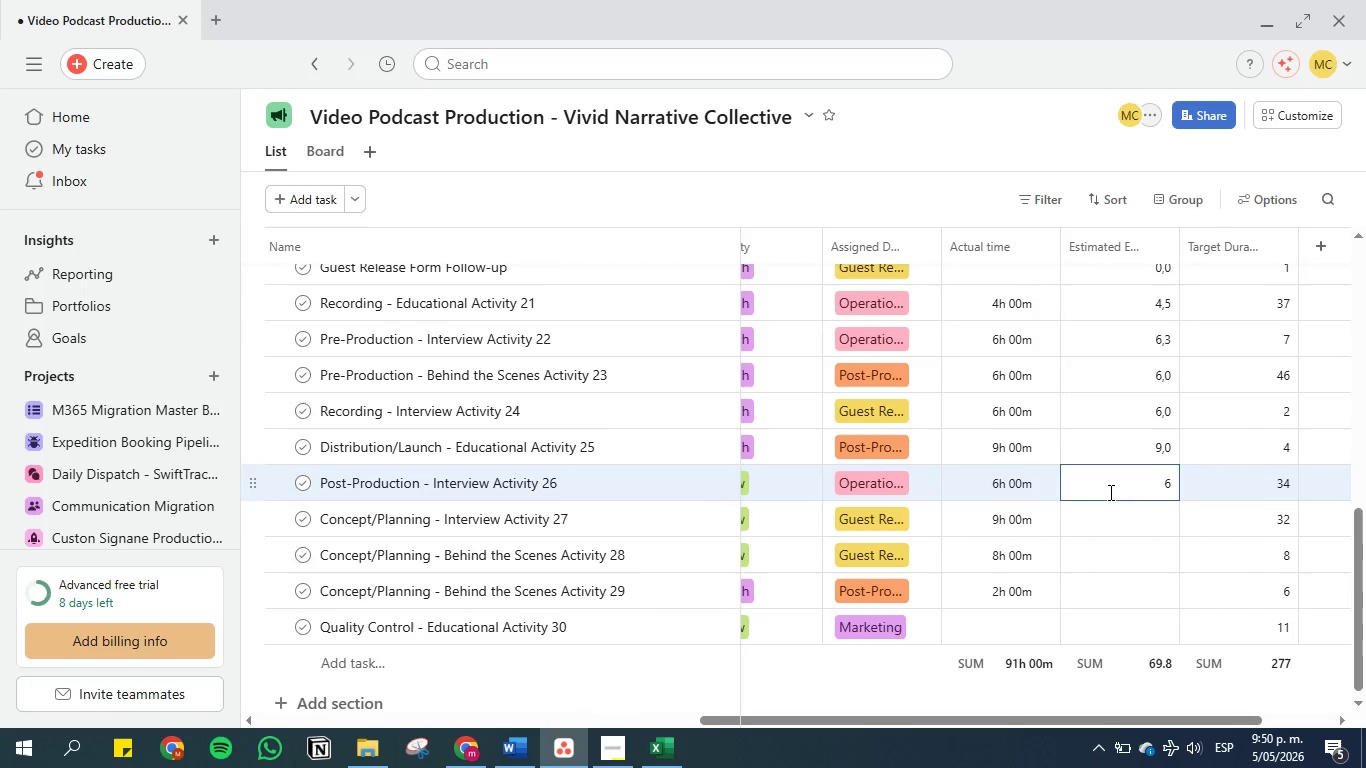 
key(Comma)
 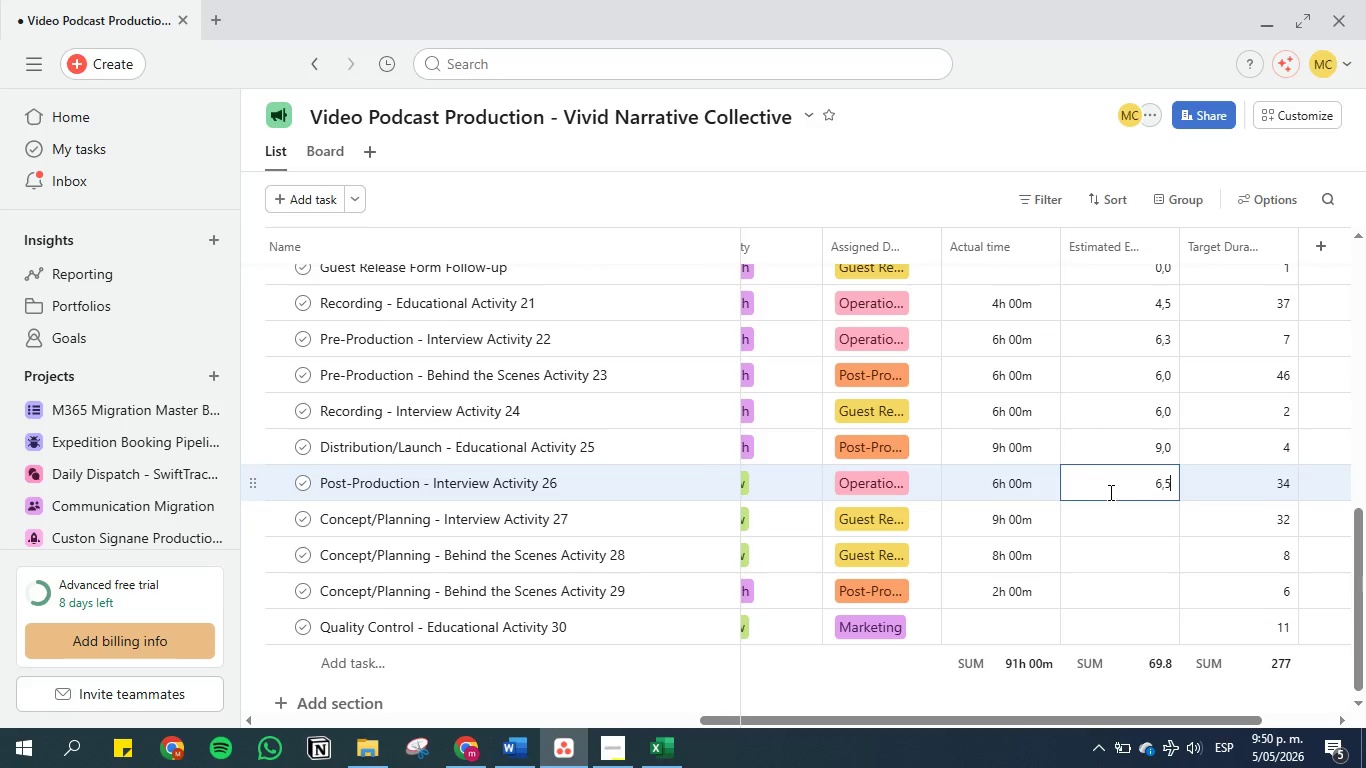 
key(5)
 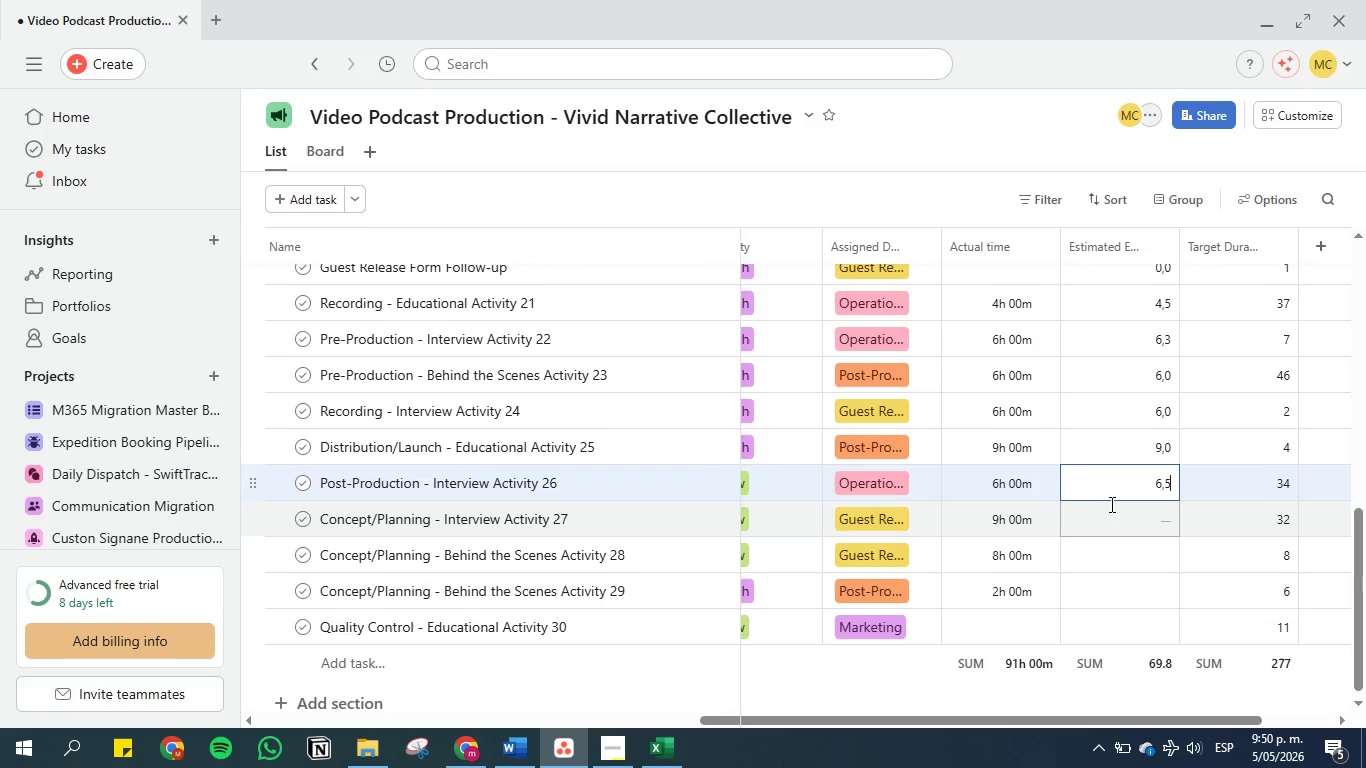 
left_click([1116, 515])
 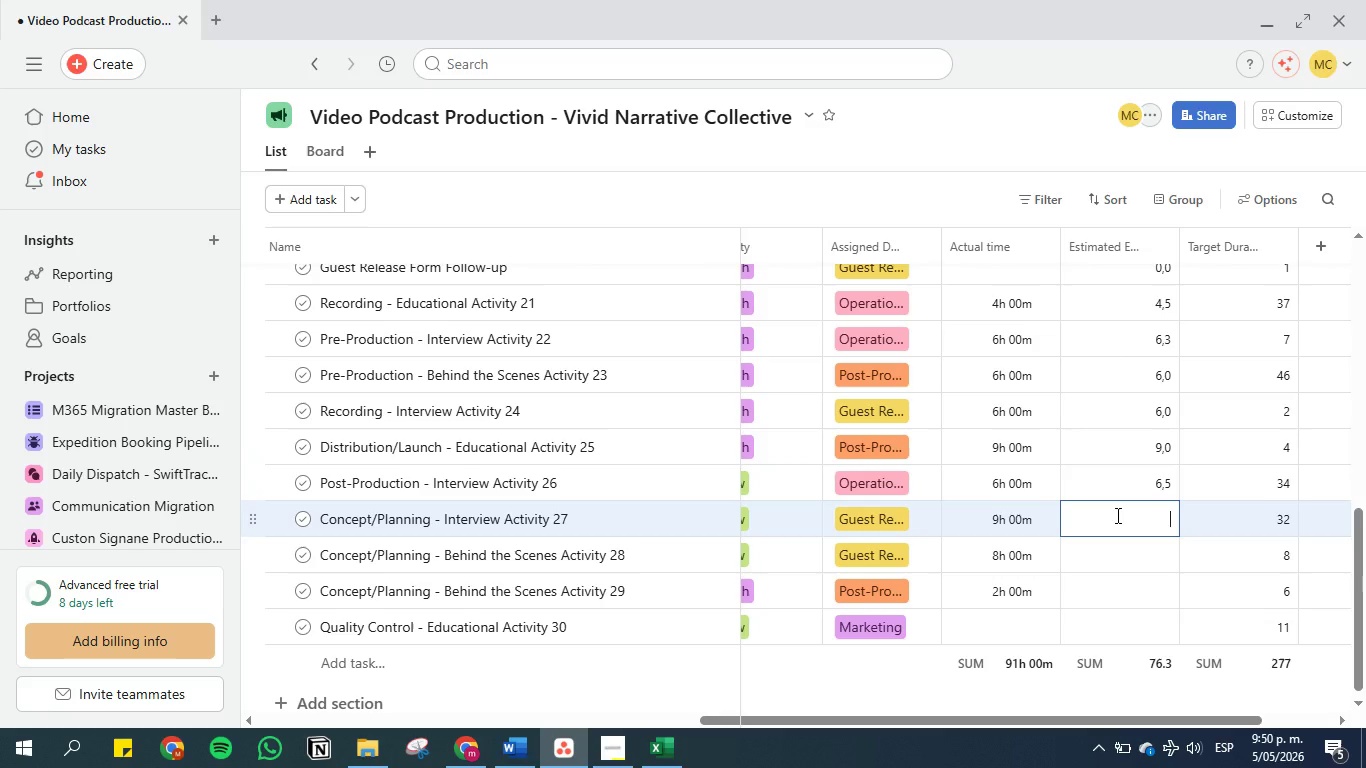 
key(9)
 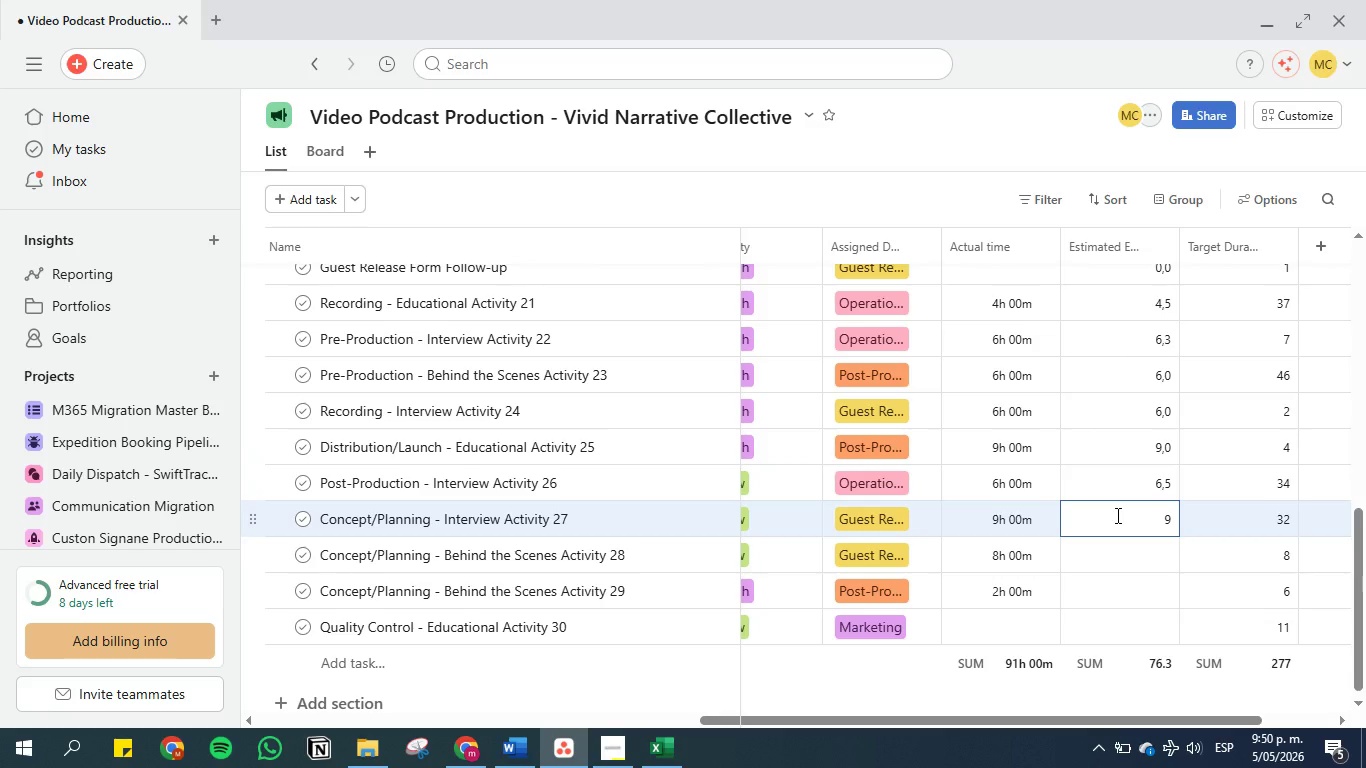 
key(Period)
 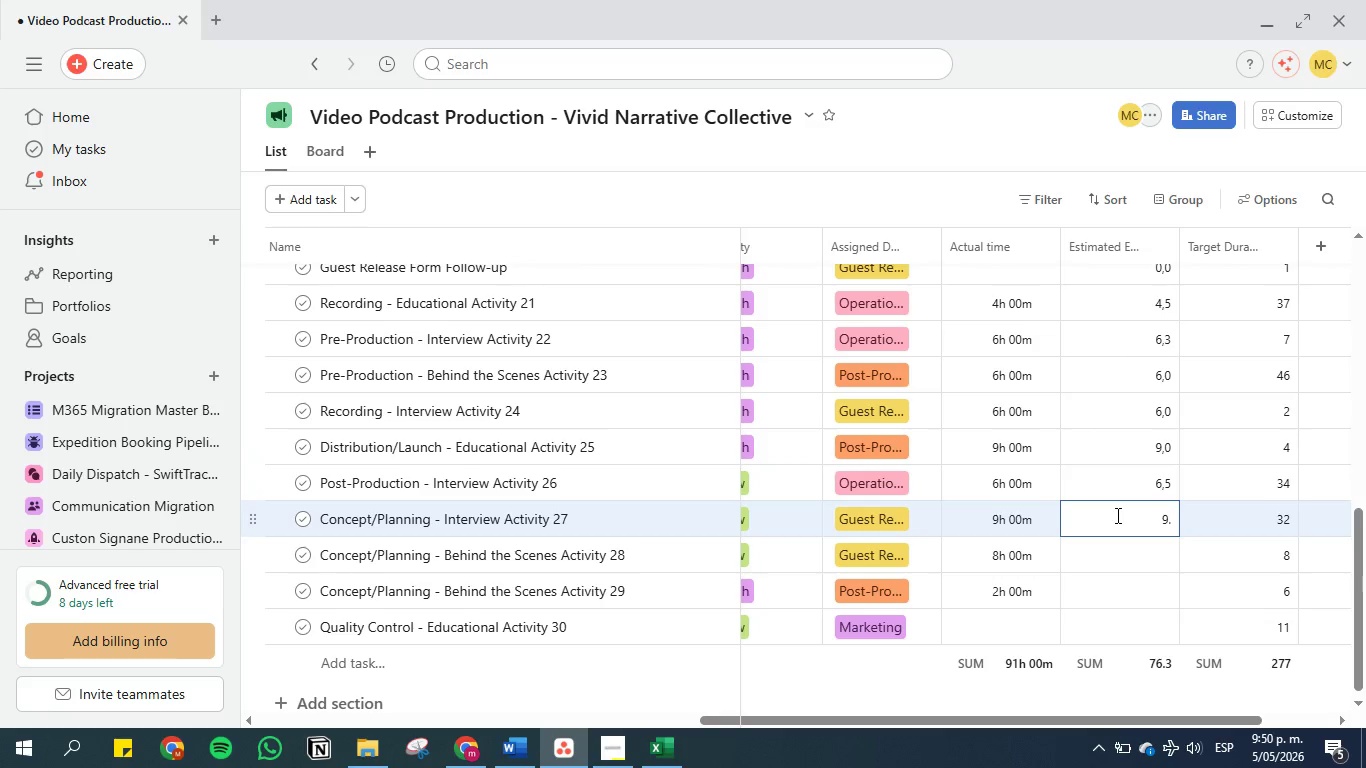 
key(5)
 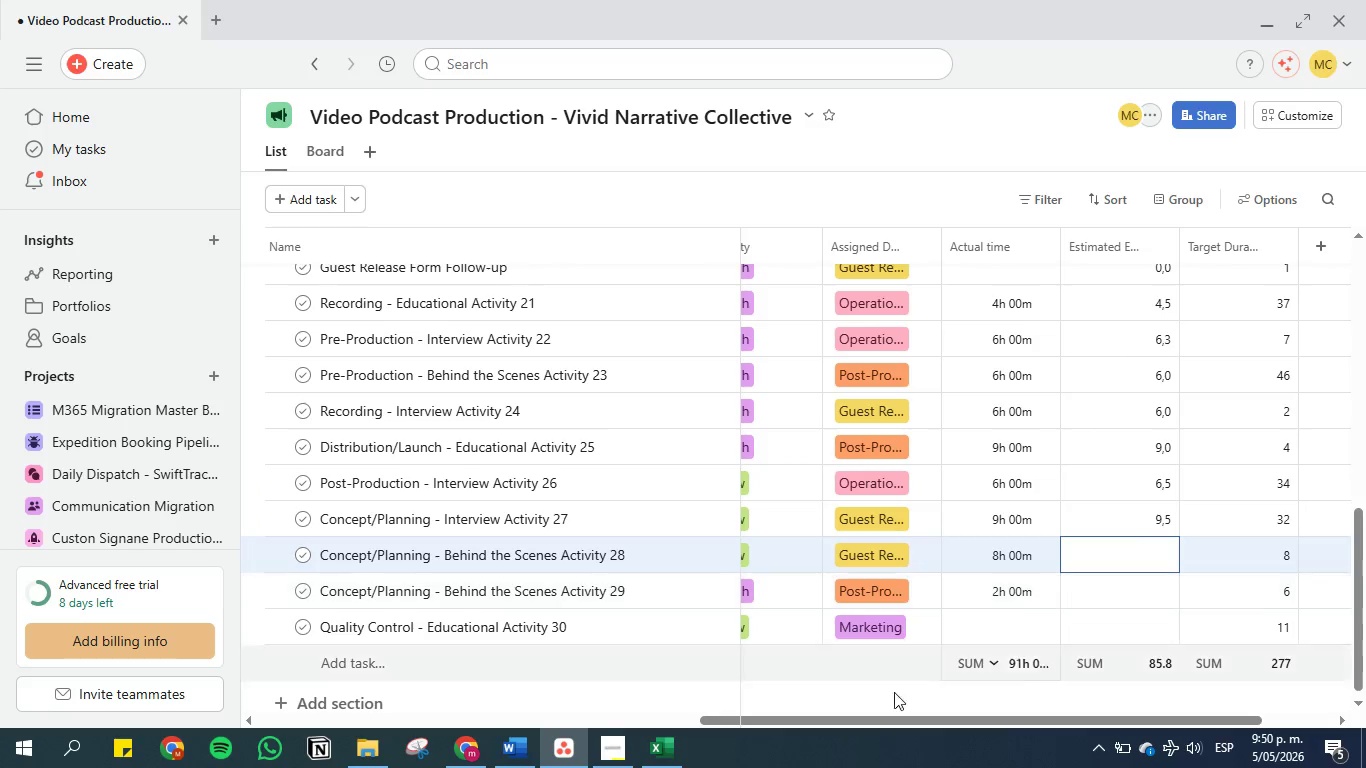 
left_click([661, 746])
 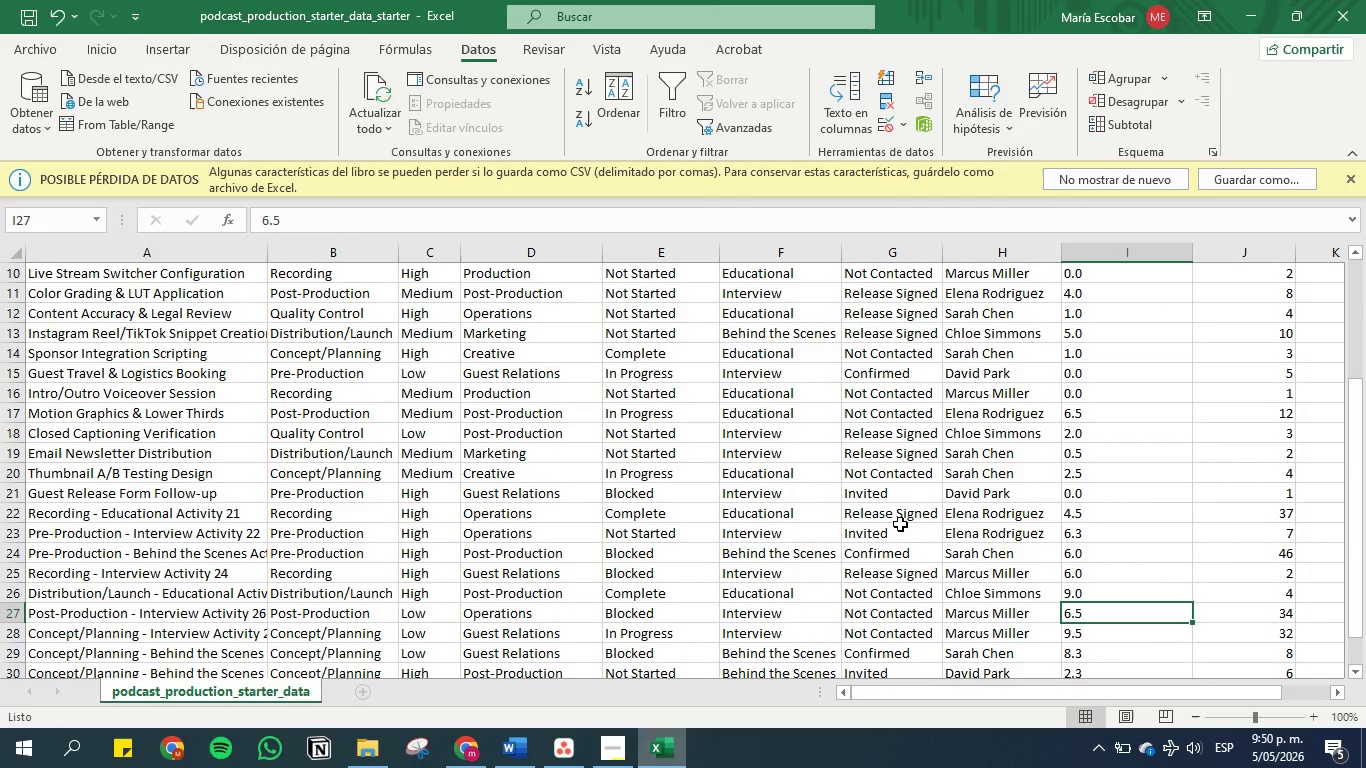 
scroll: coordinate [906, 517], scroll_direction: down, amount: 2.0
 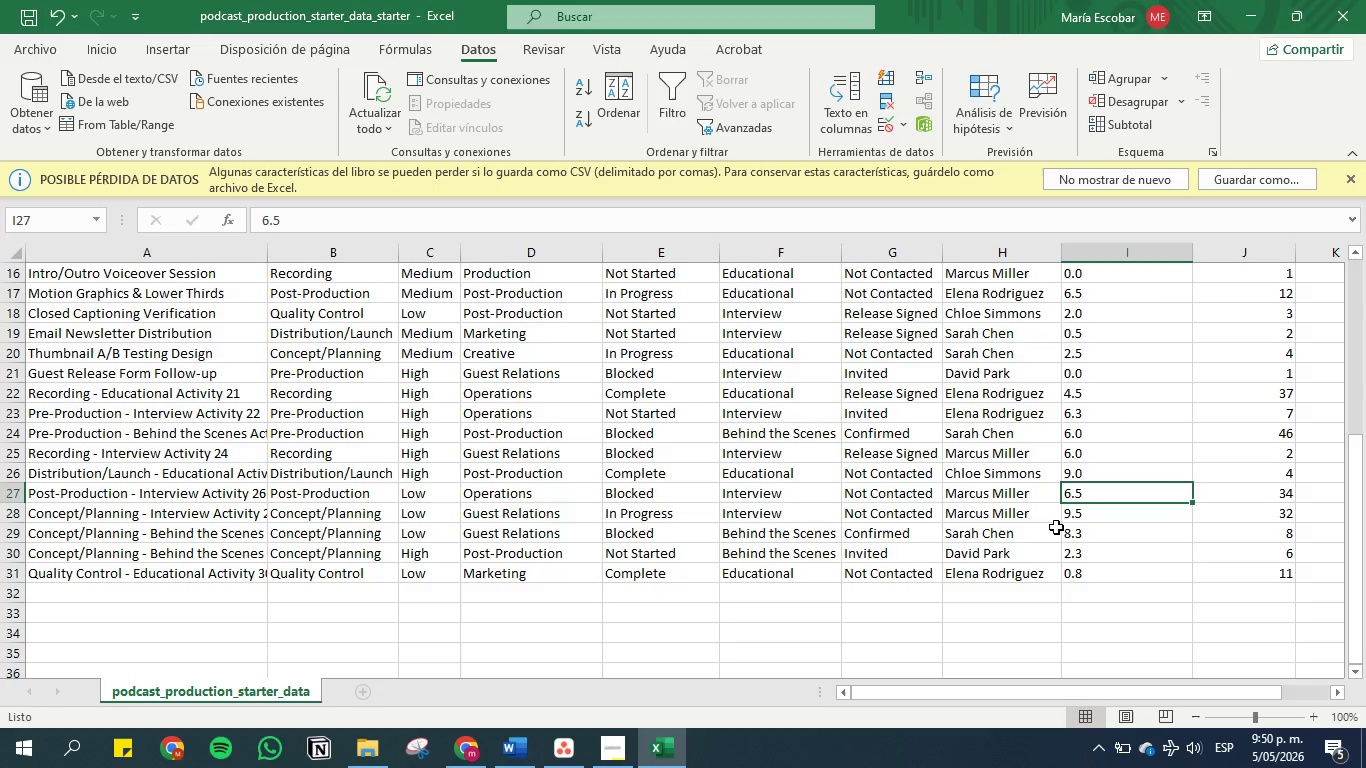 
left_click([1071, 529])
 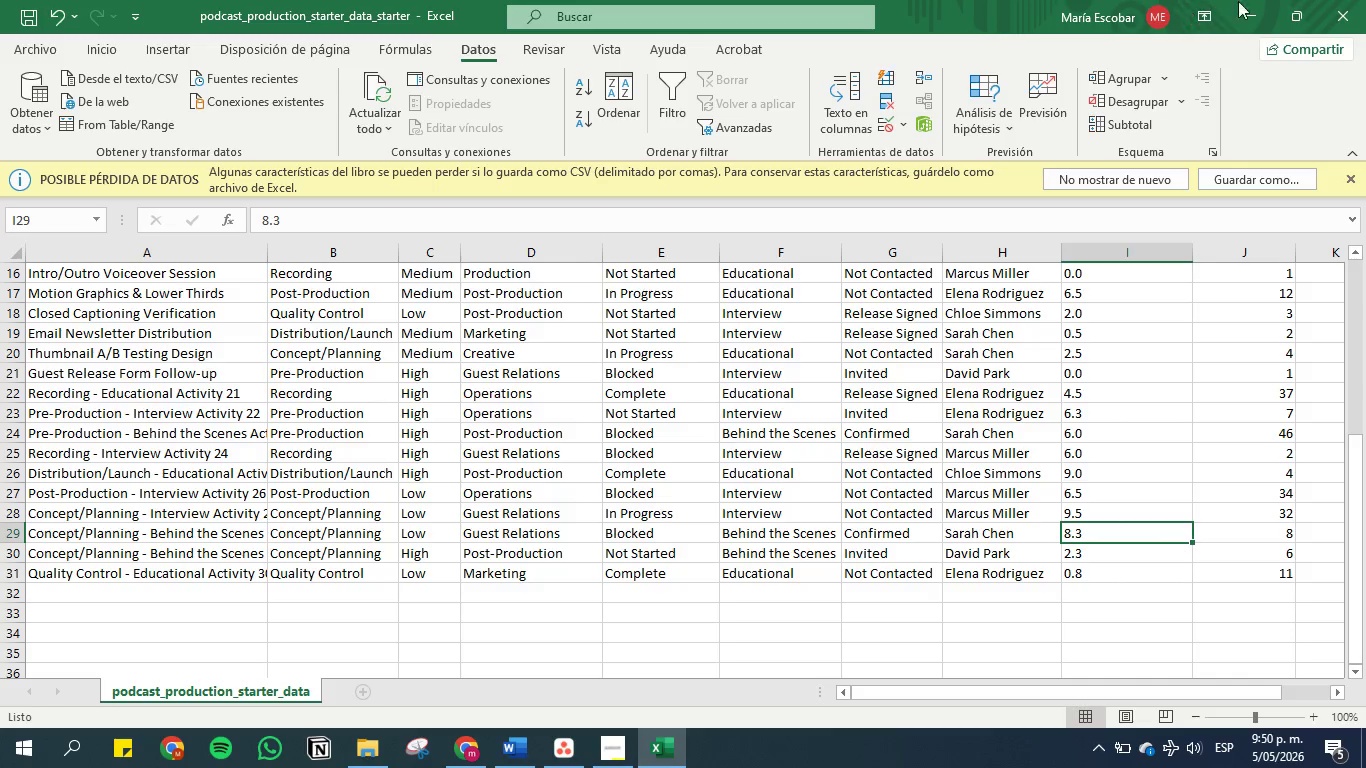 
left_click([1248, 4])
 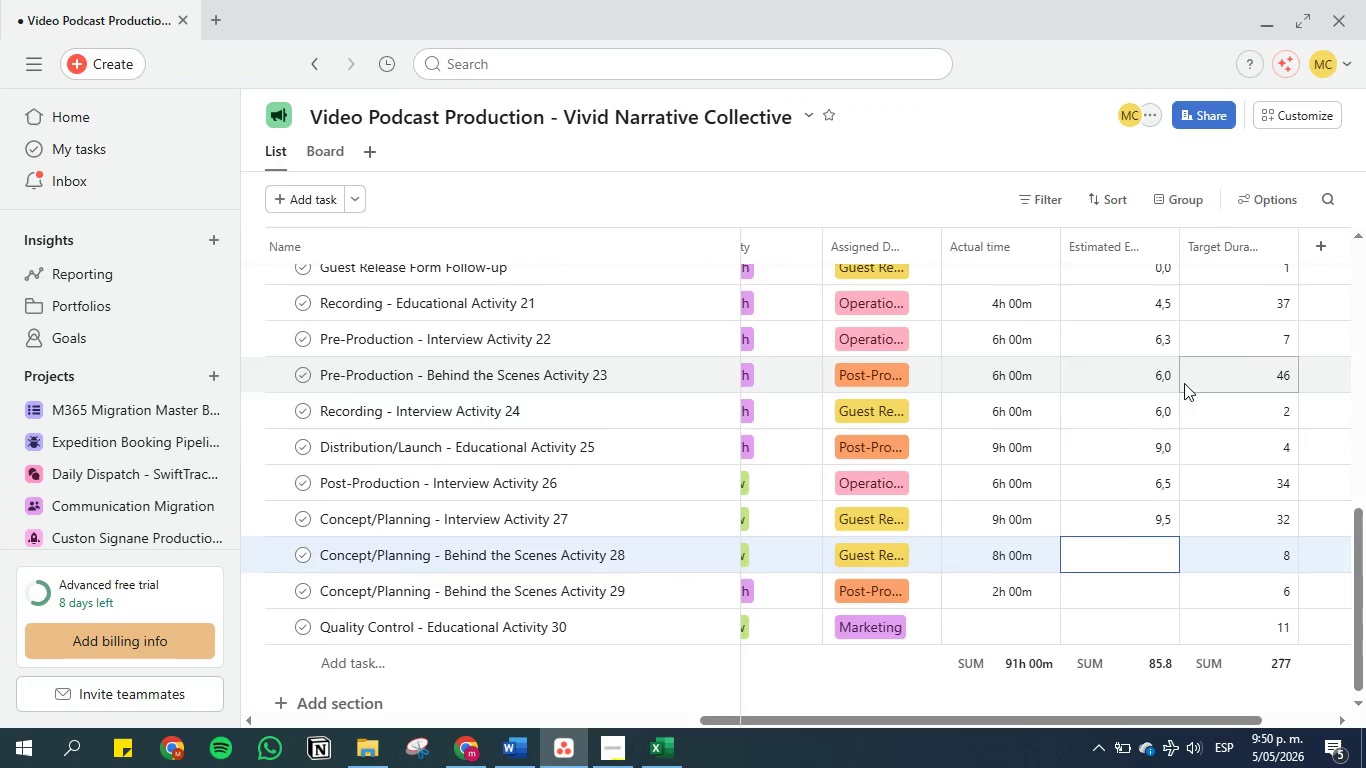 
scroll: coordinate [1132, 484], scroll_direction: down, amount: 2.0
 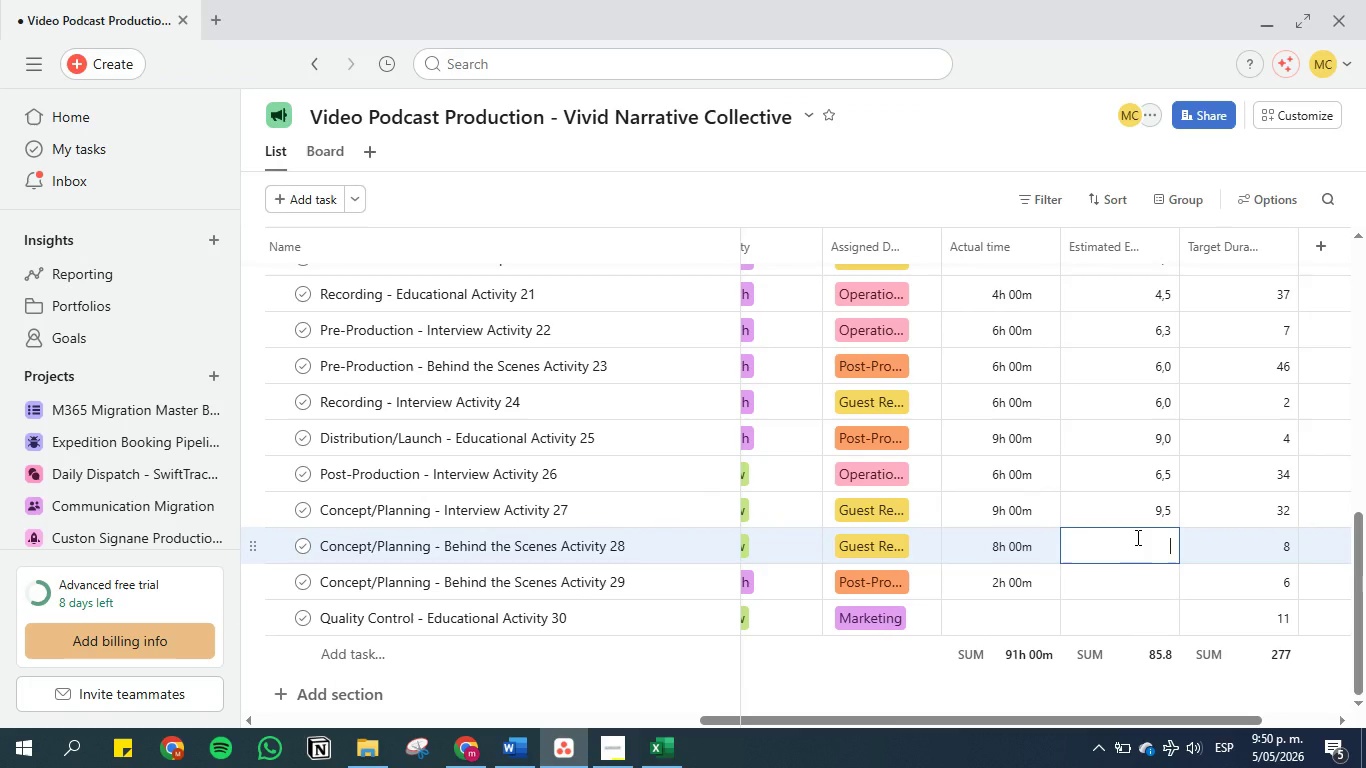 
key(8)
 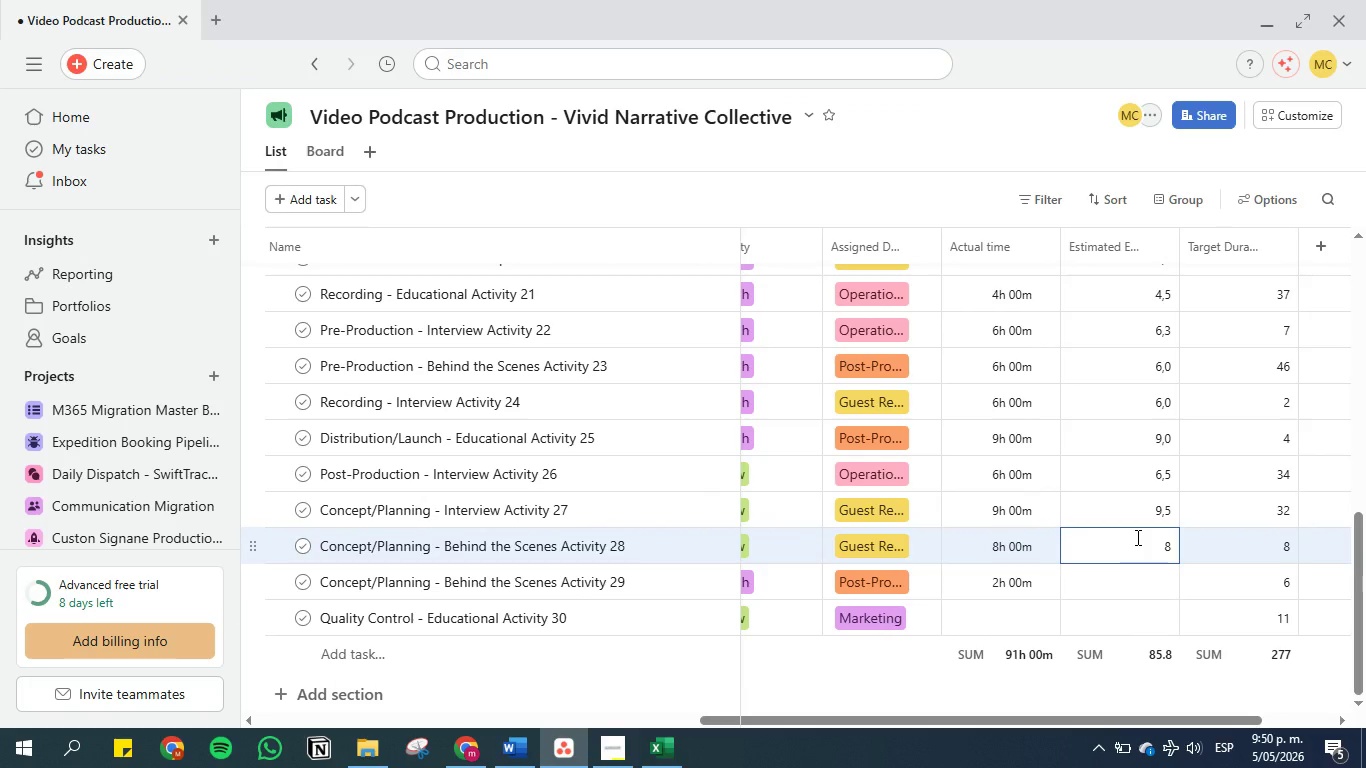 
key(Period)
 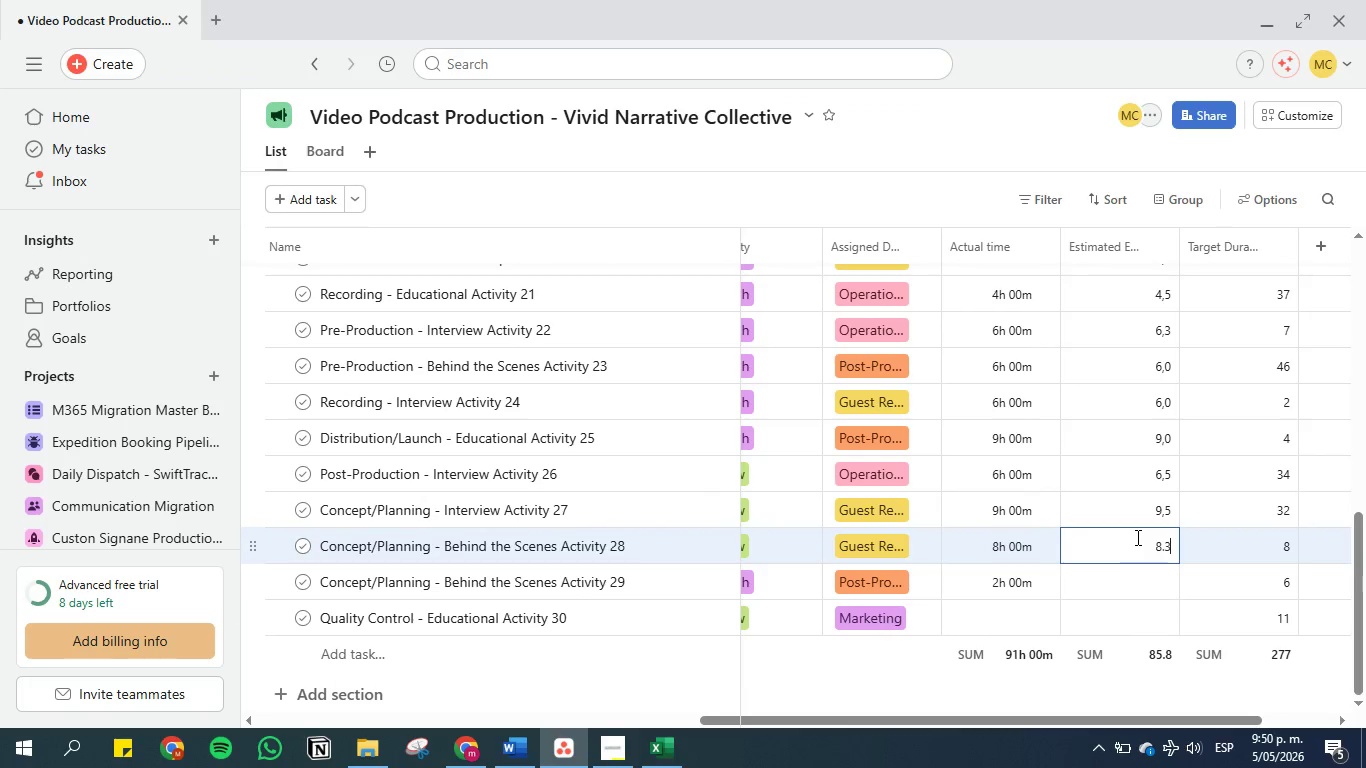 
key(3)
 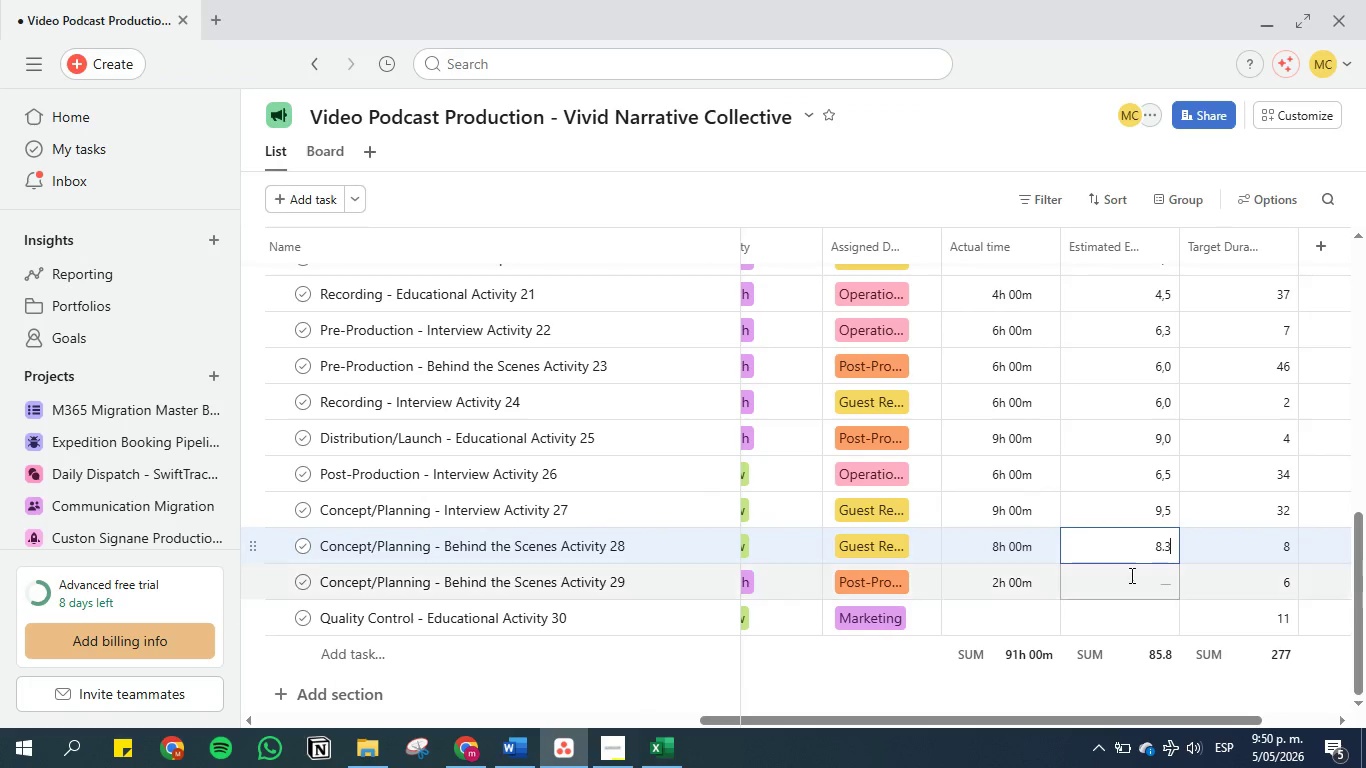 
left_click([1130, 579])
 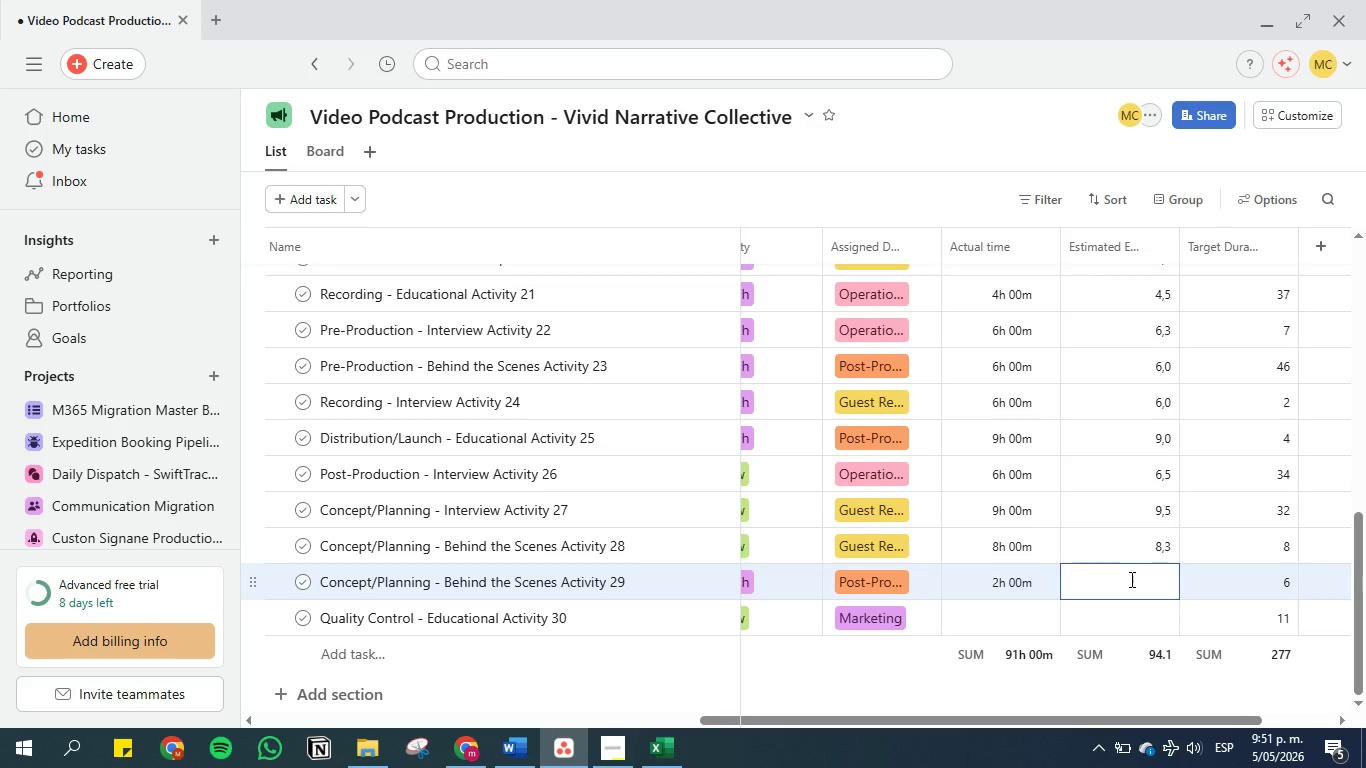 
key(2)
 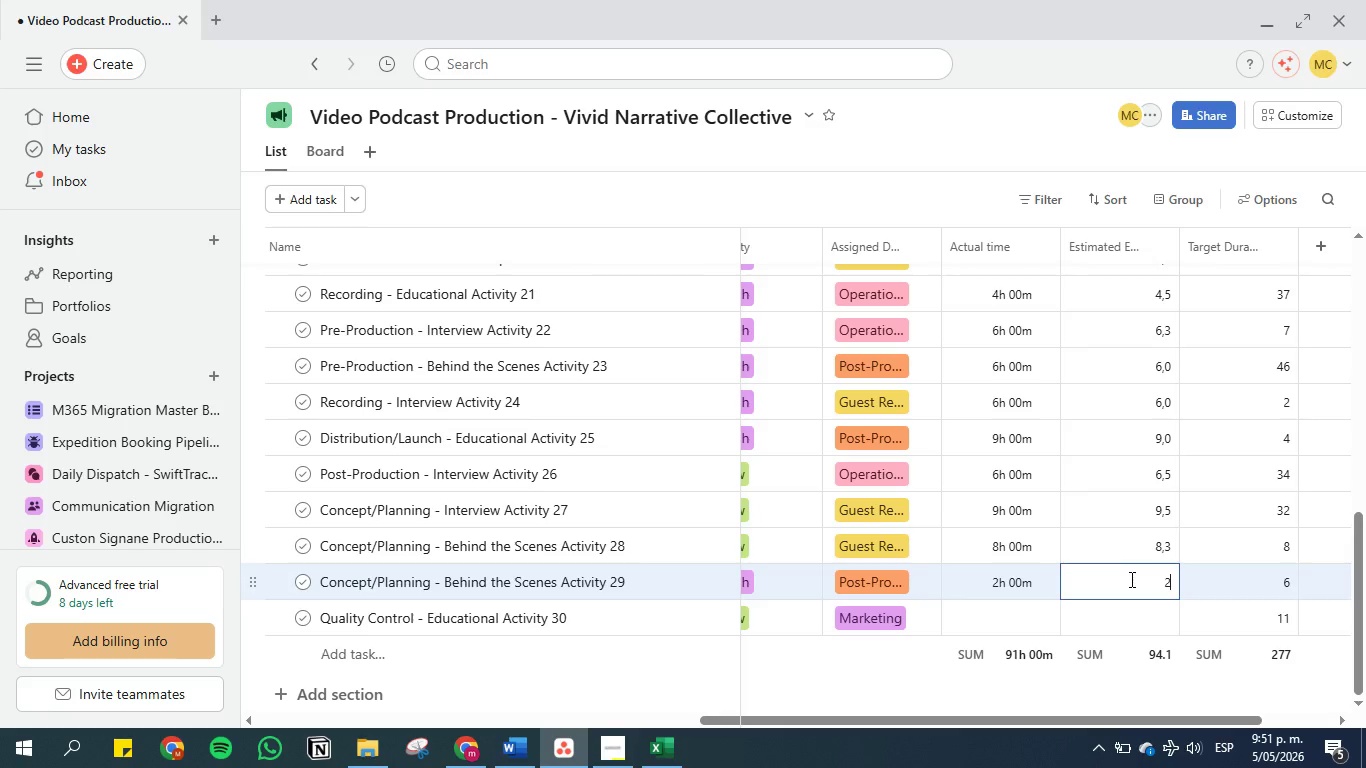 
key(Period)
 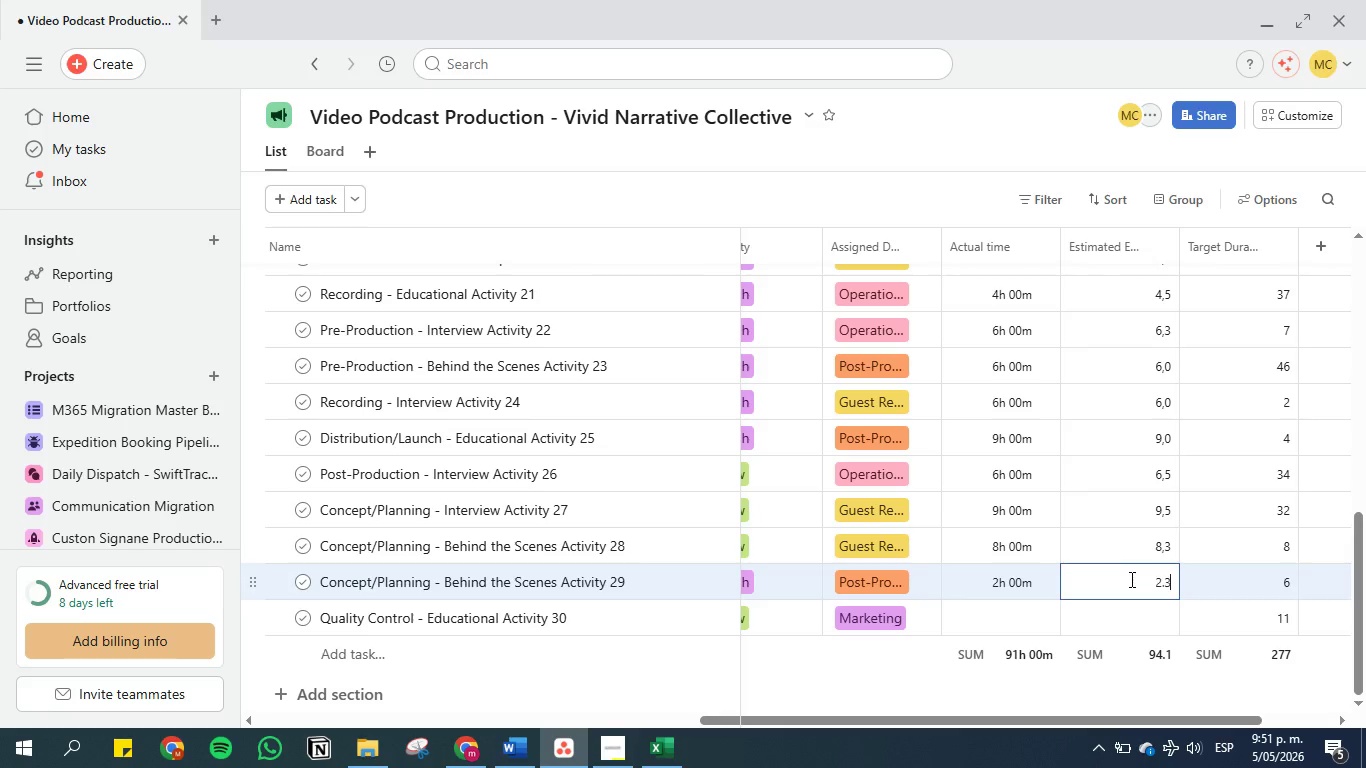 
key(3)
 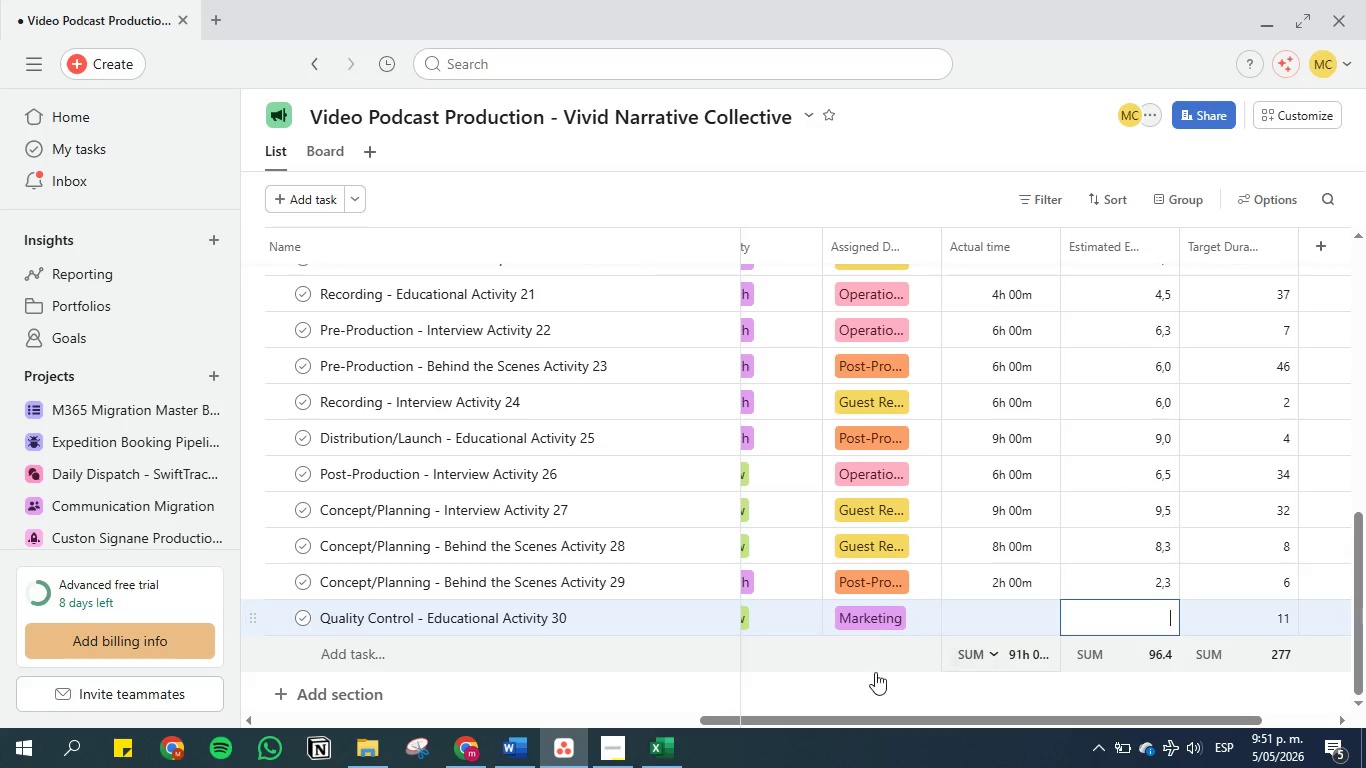 
left_click([662, 753])
 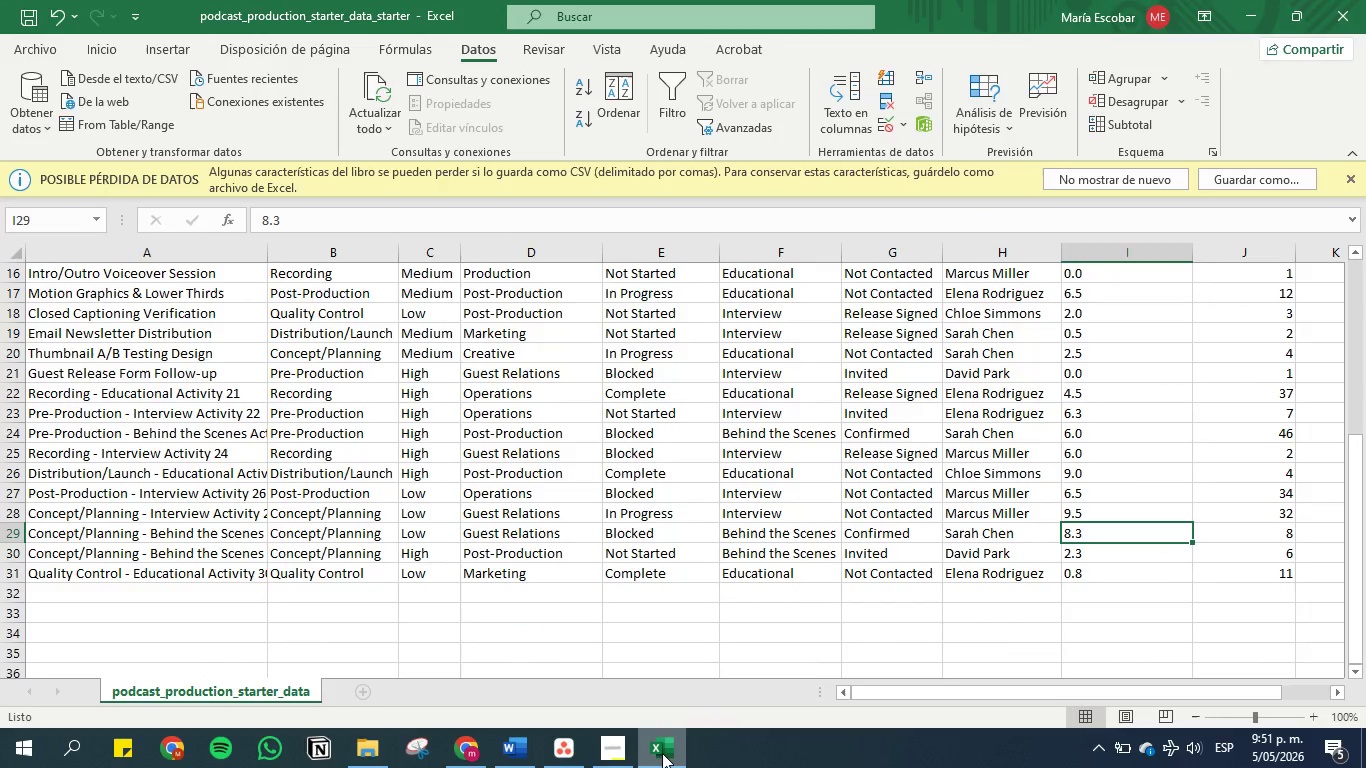 
left_click([662, 753])
 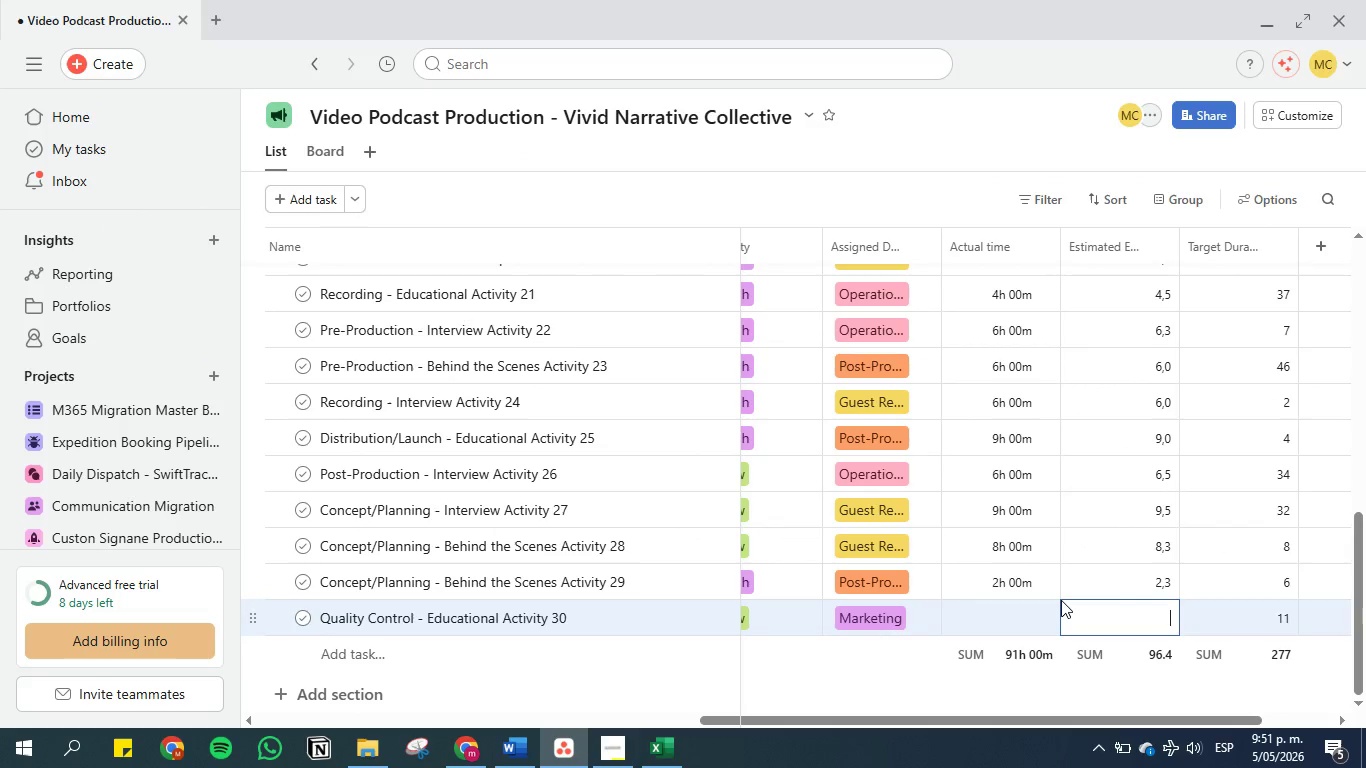 
key(0)
 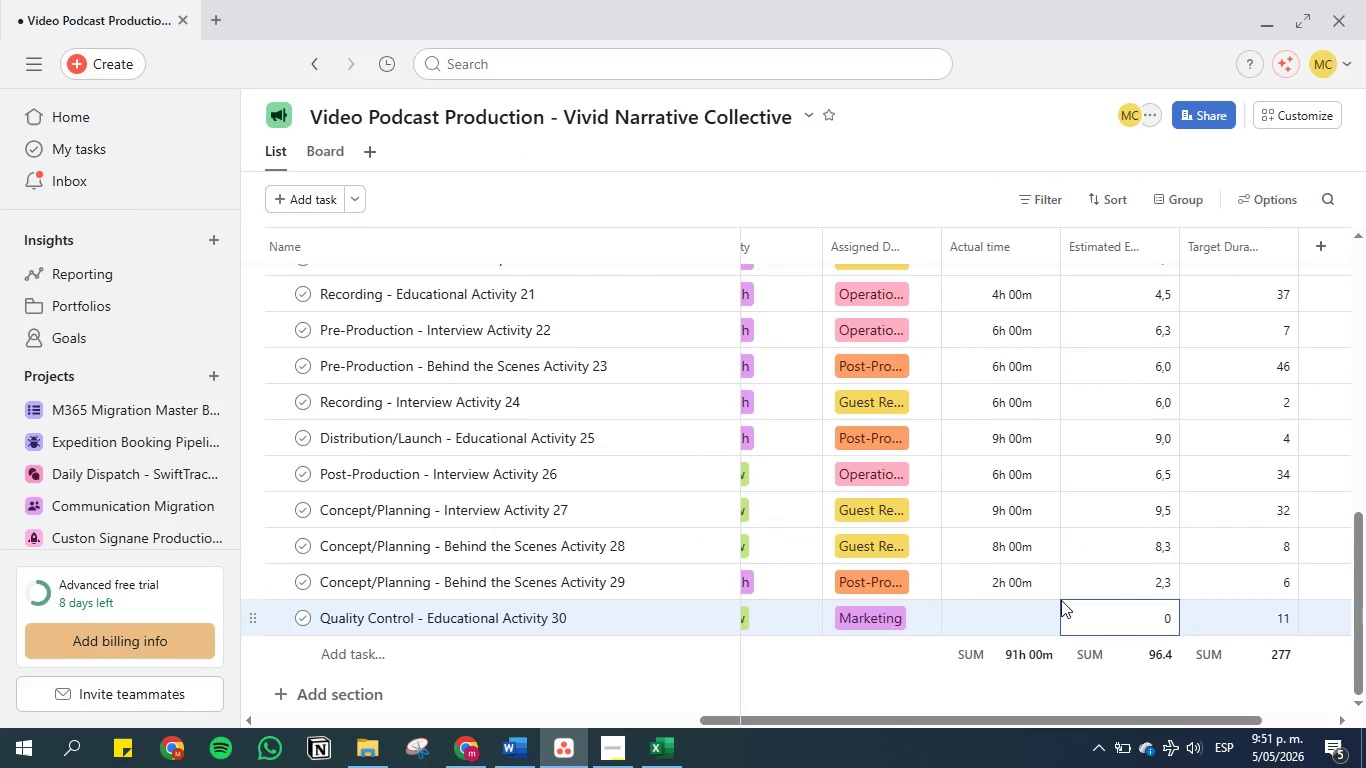 
key(Period)
 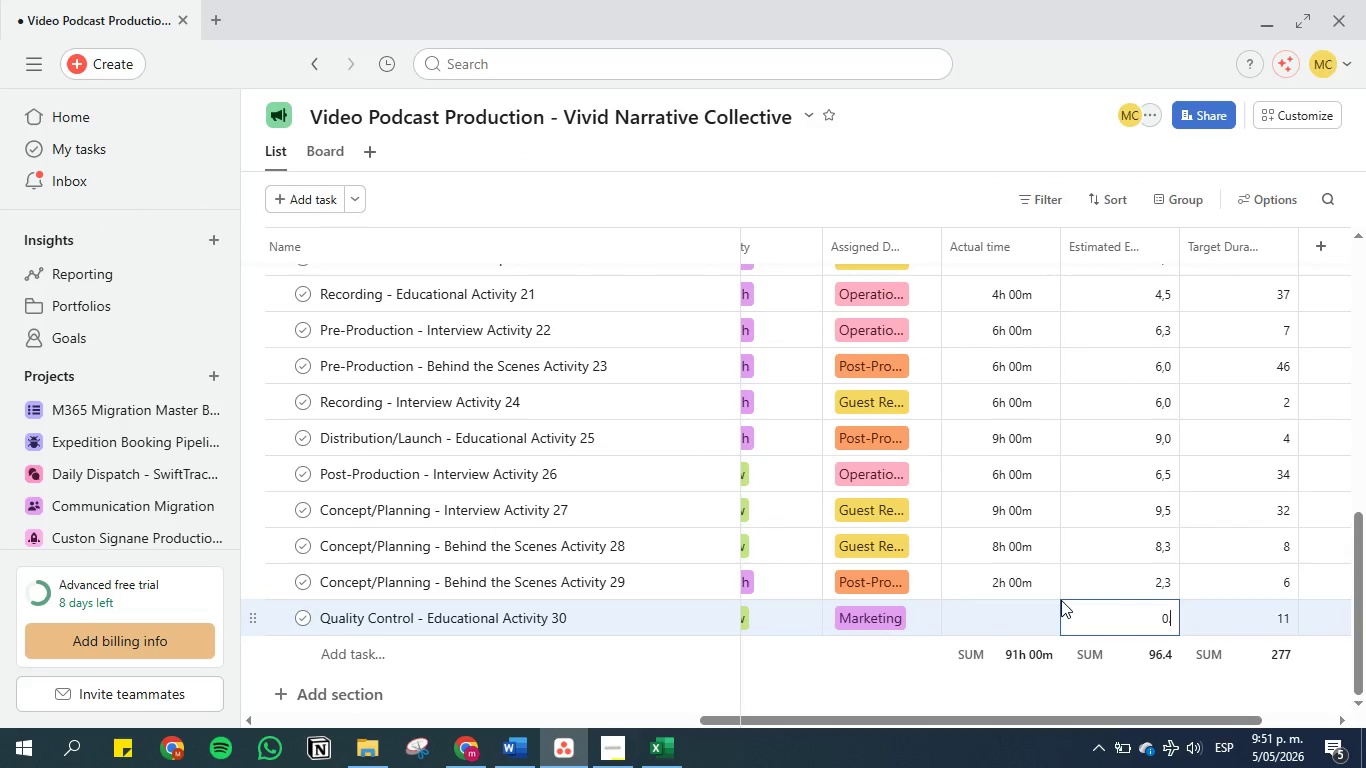 
key(8)
 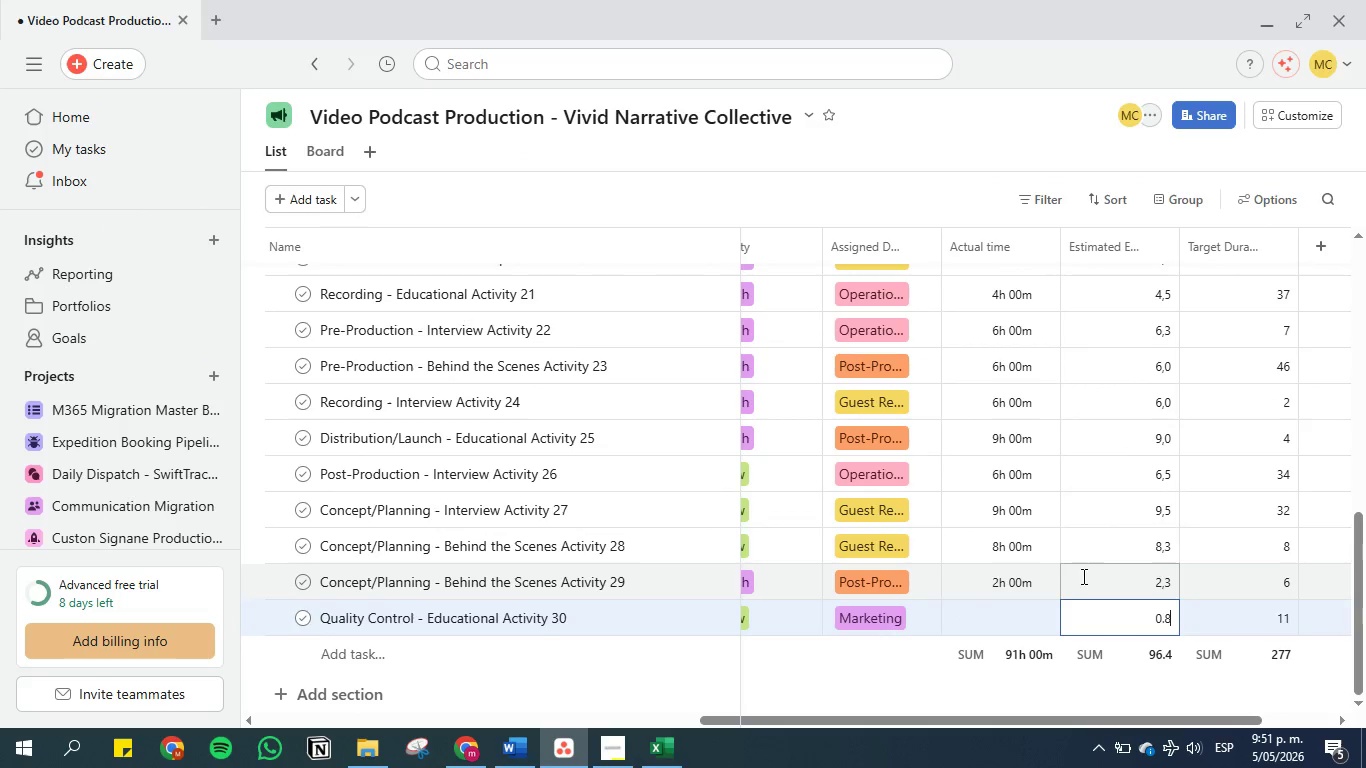 
left_click([1095, 539])
 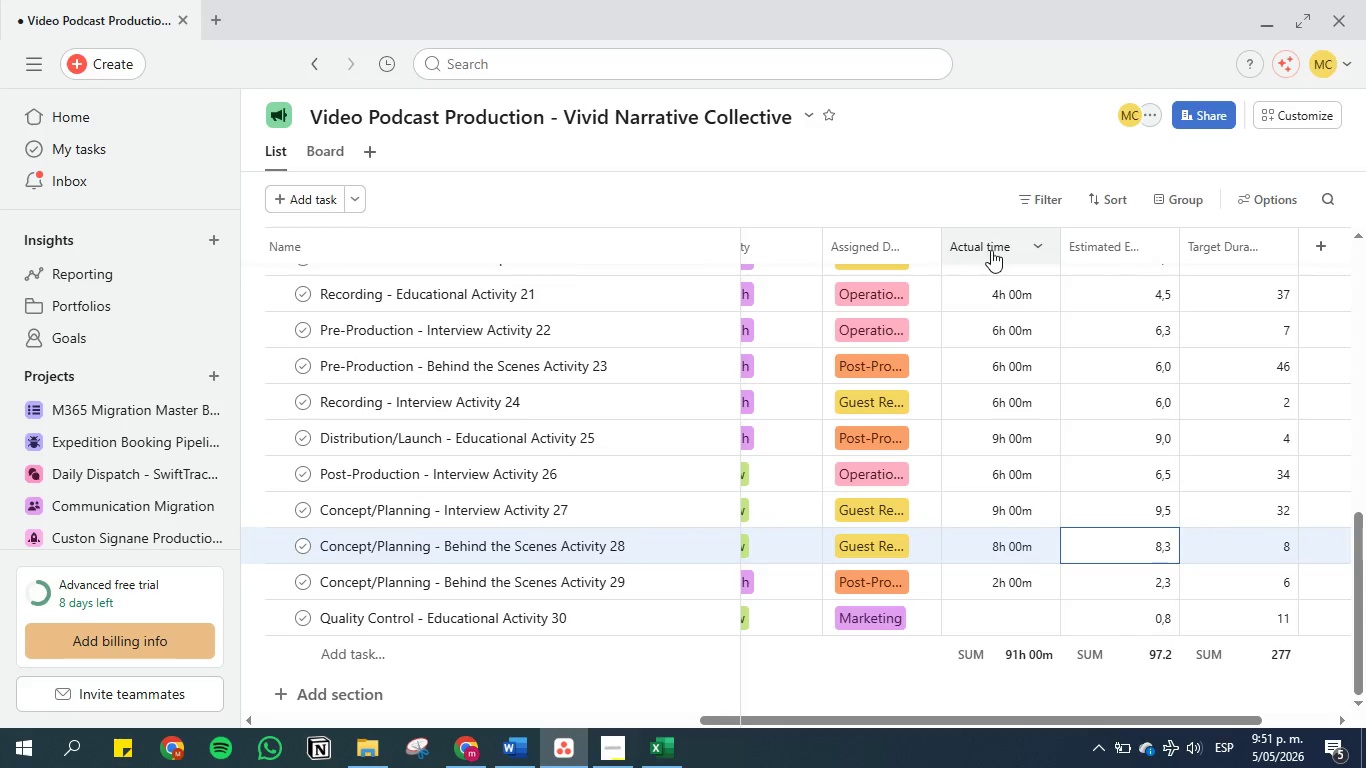 
left_click([1035, 249])
 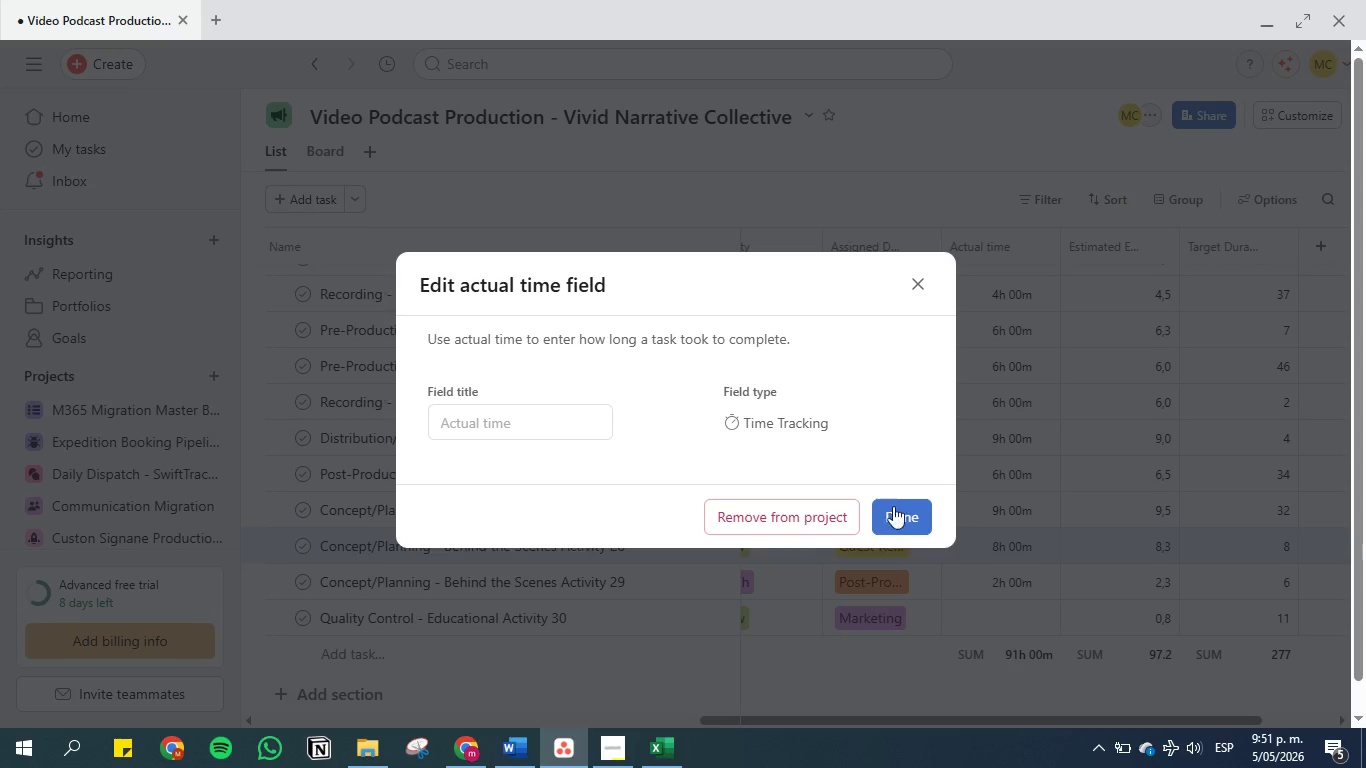 
left_click([896, 514])
 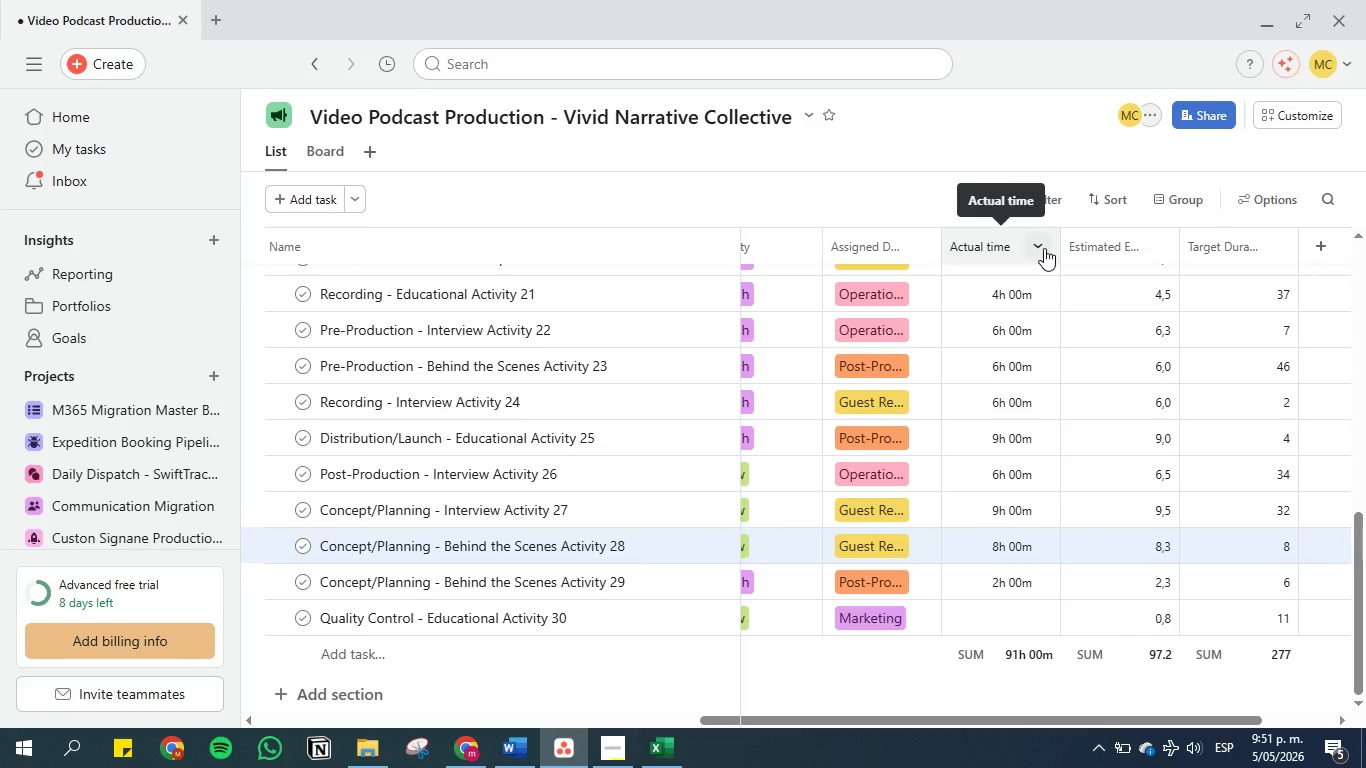 
wait(7.17)
 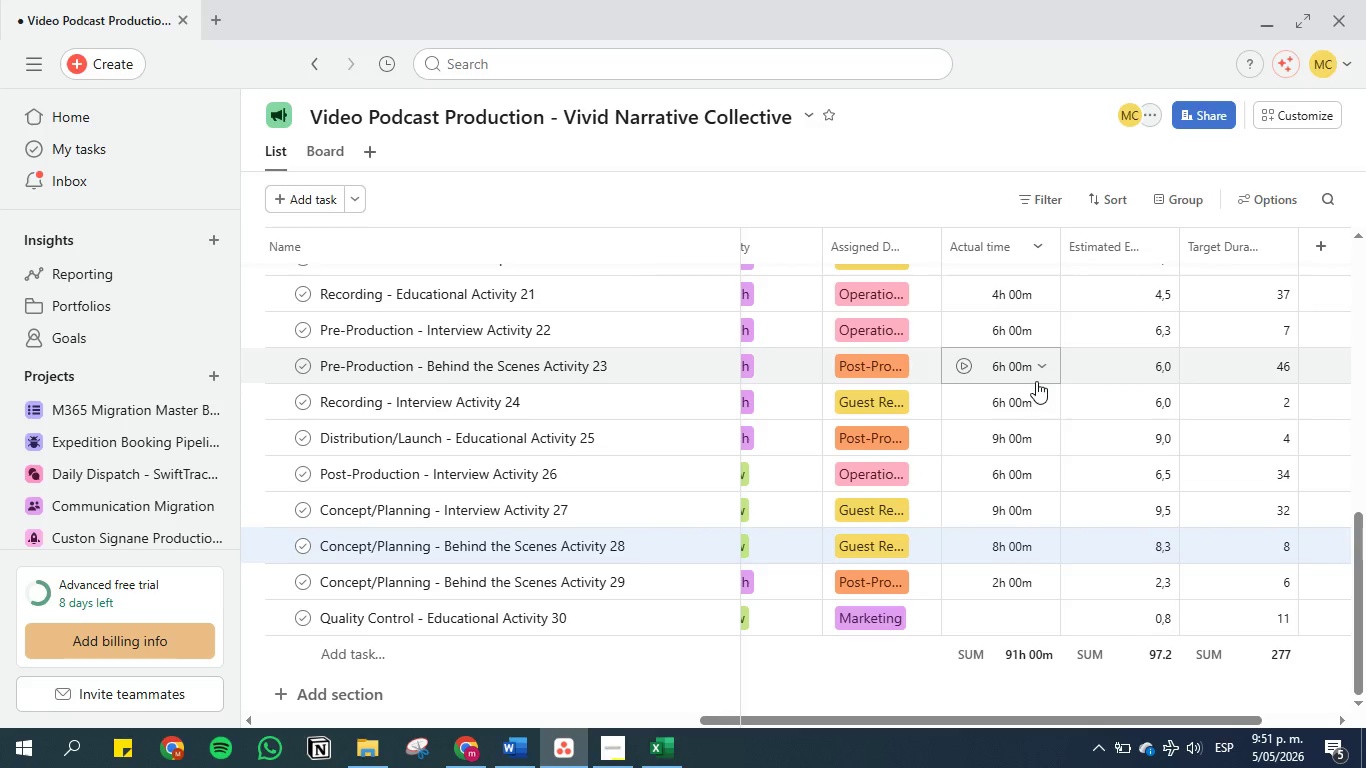 
left_click([1044, 248])
 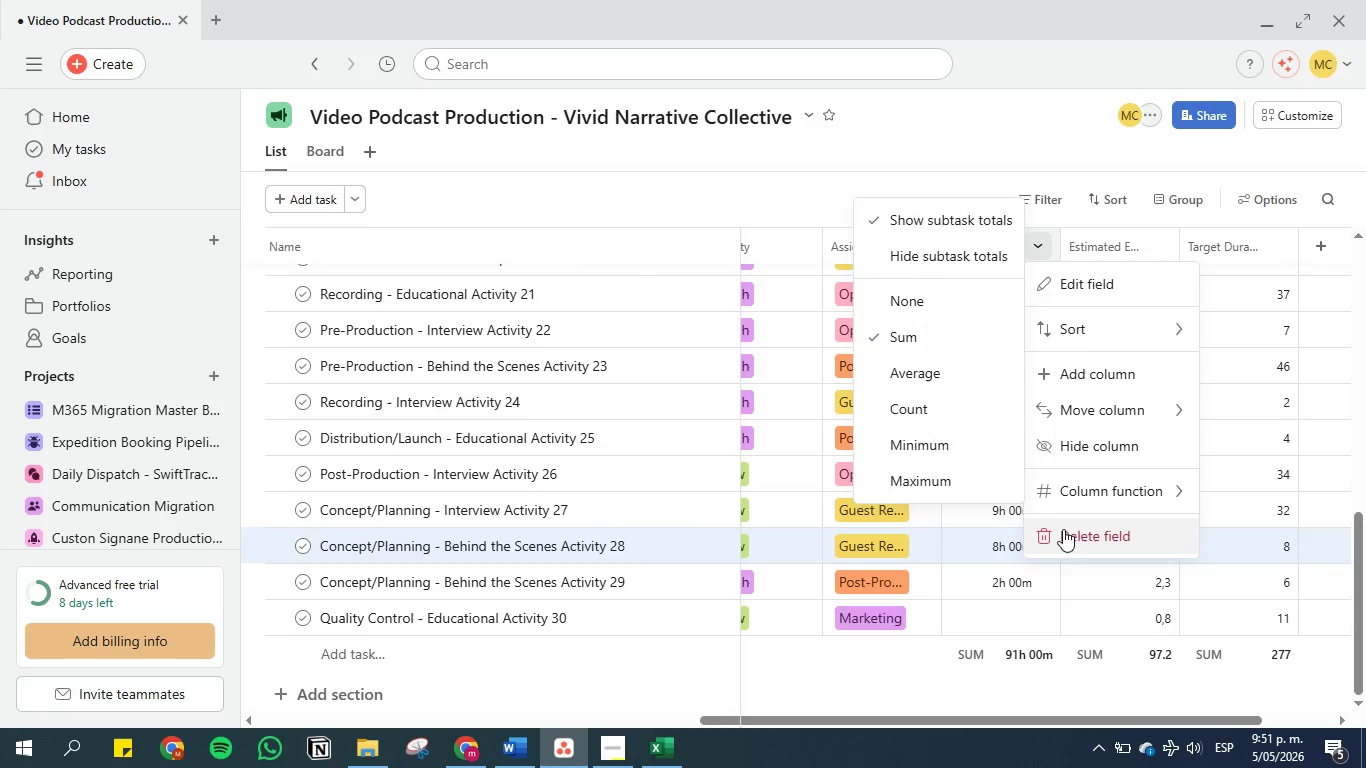 
left_click([1066, 538])
 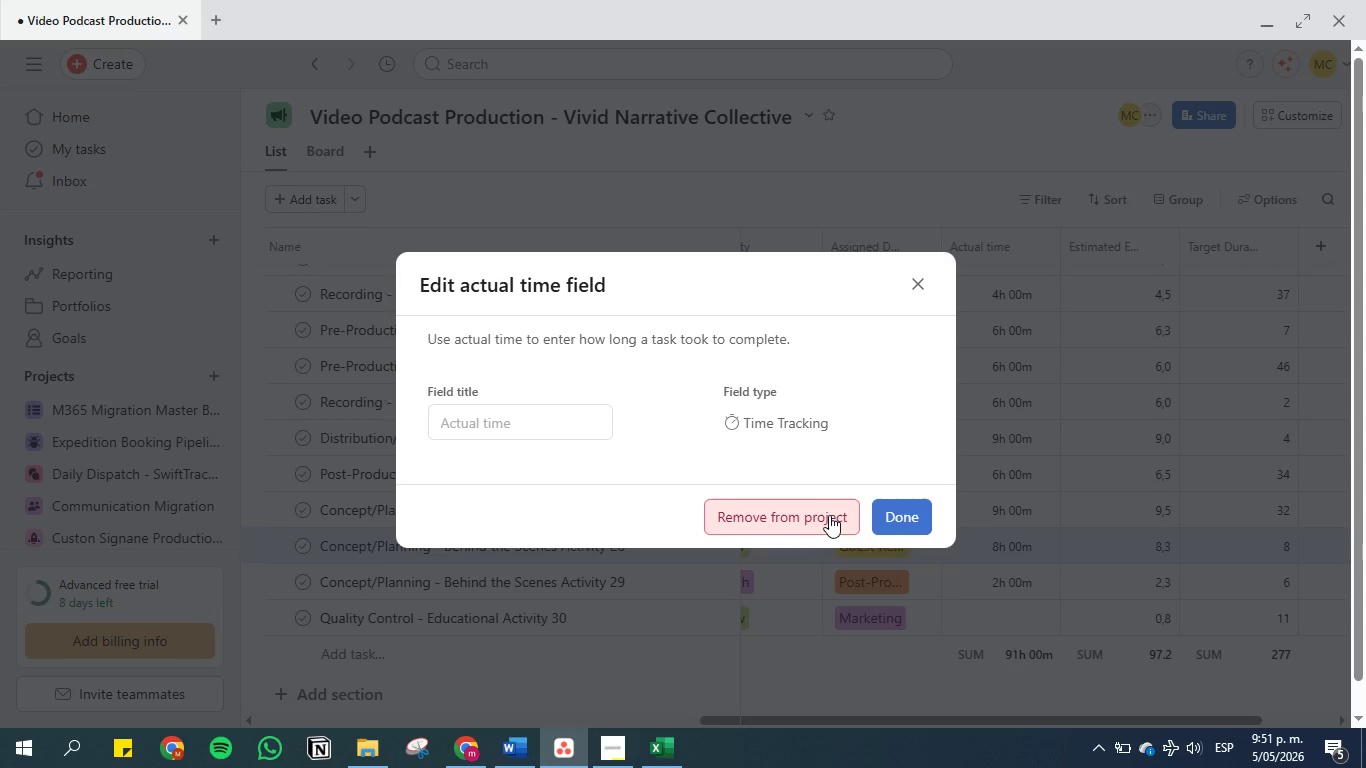 
left_click([829, 515])
 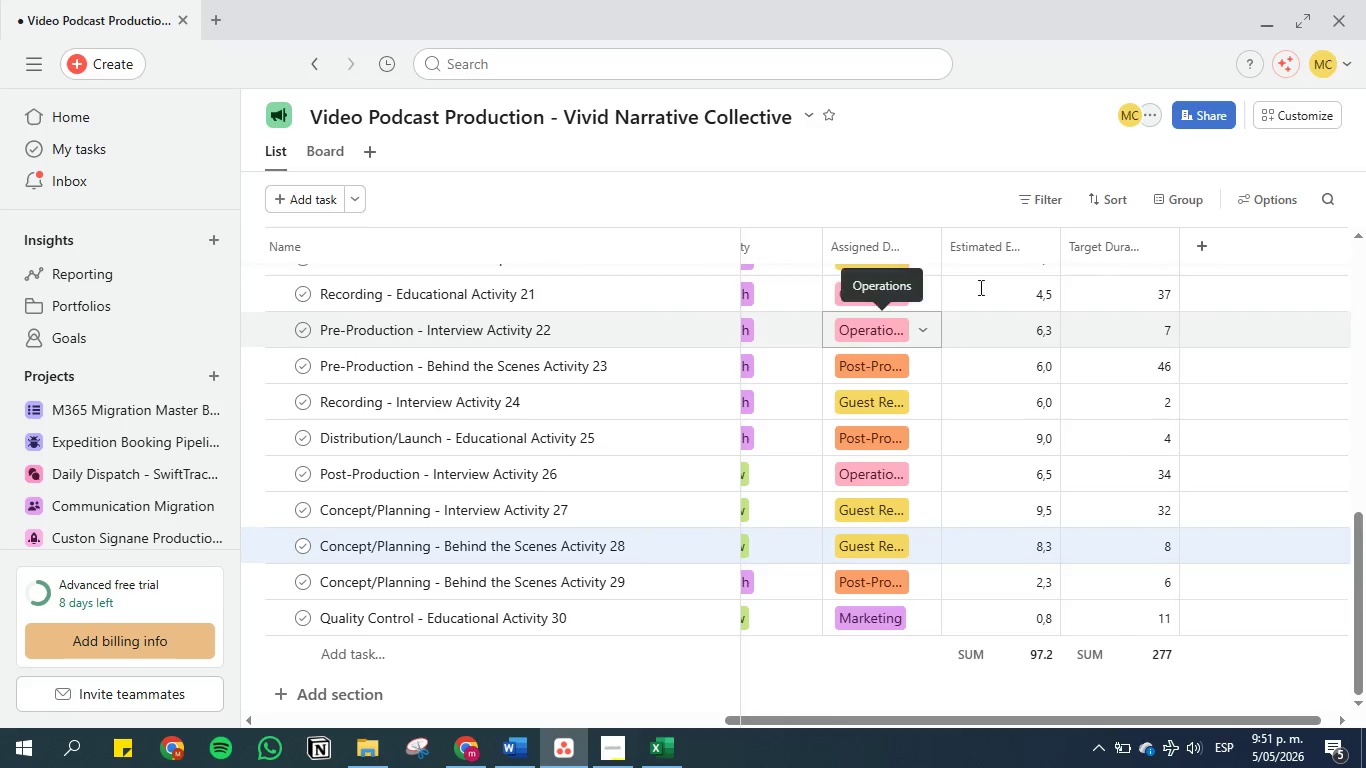 
left_click([1041, 245])
 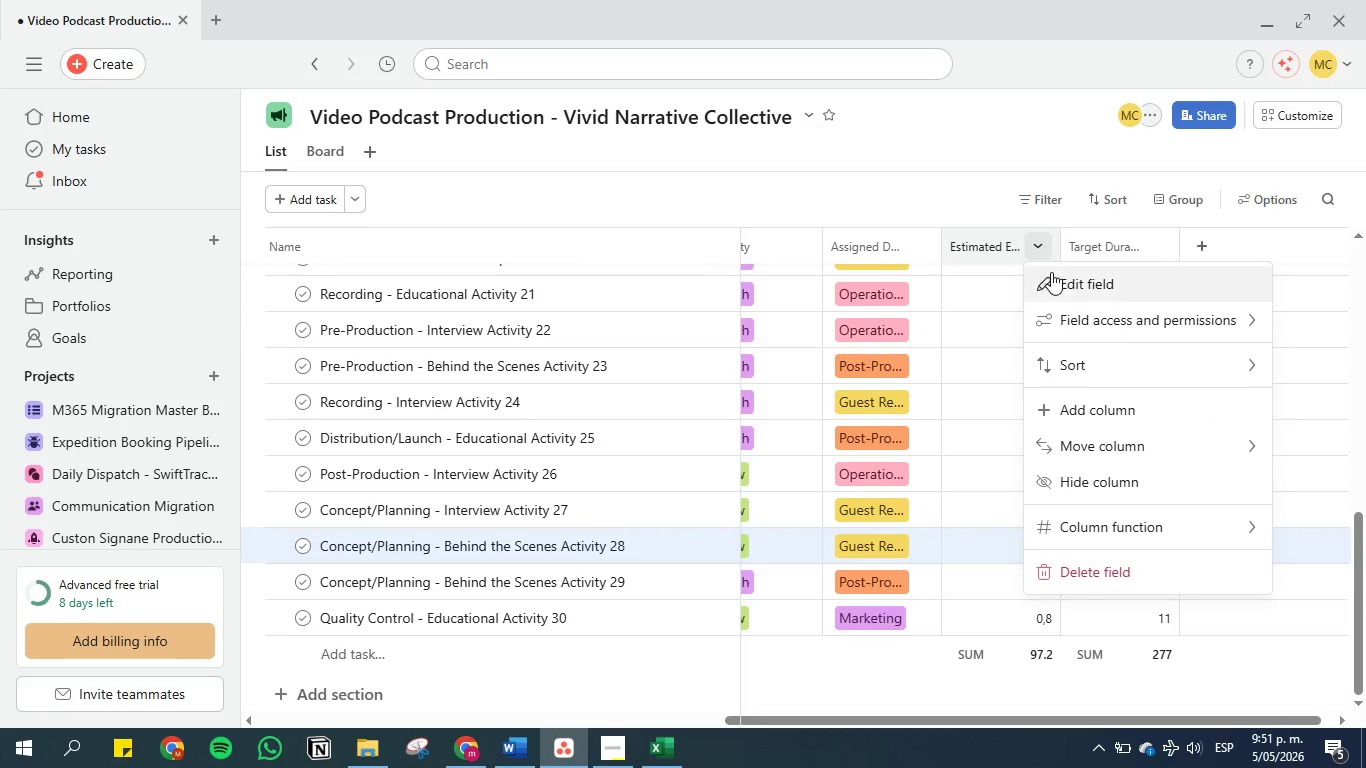 
left_click([1052, 273])
 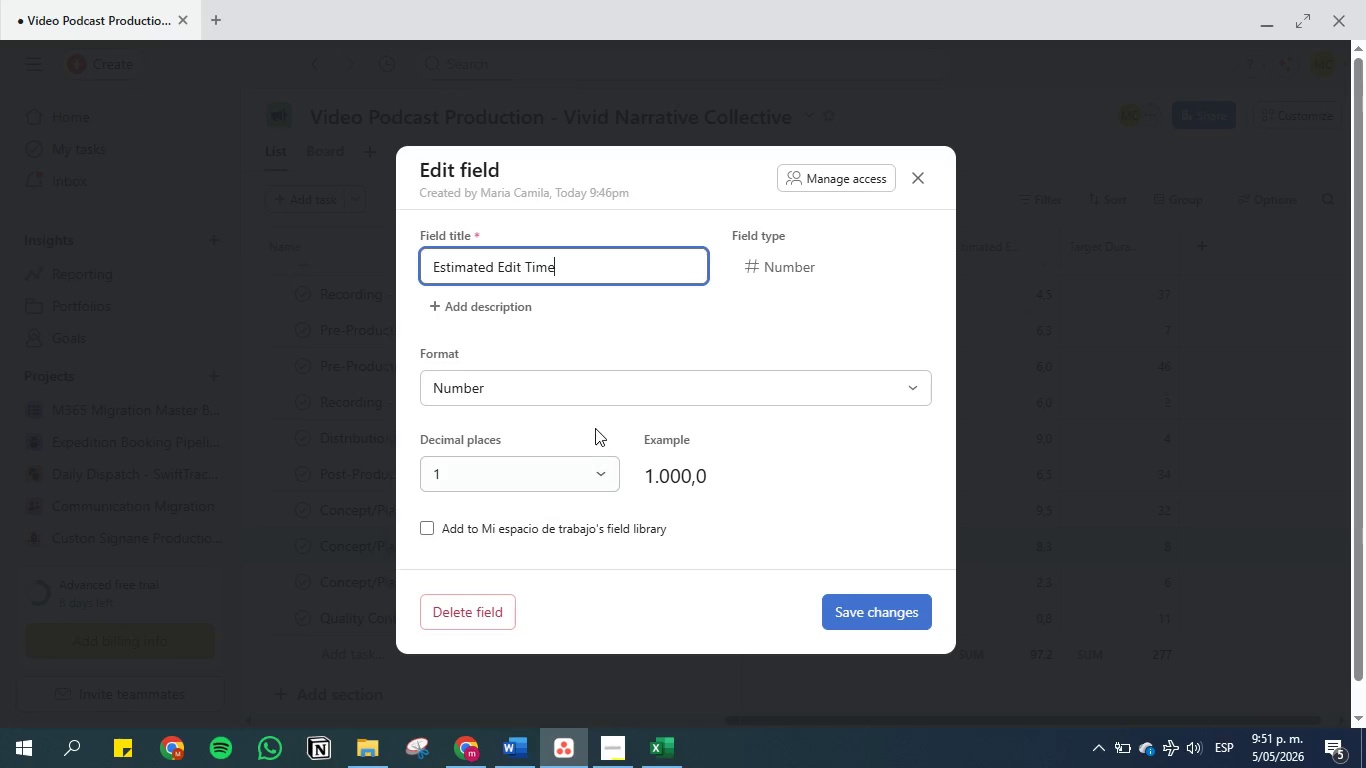 
left_click([595, 389])
 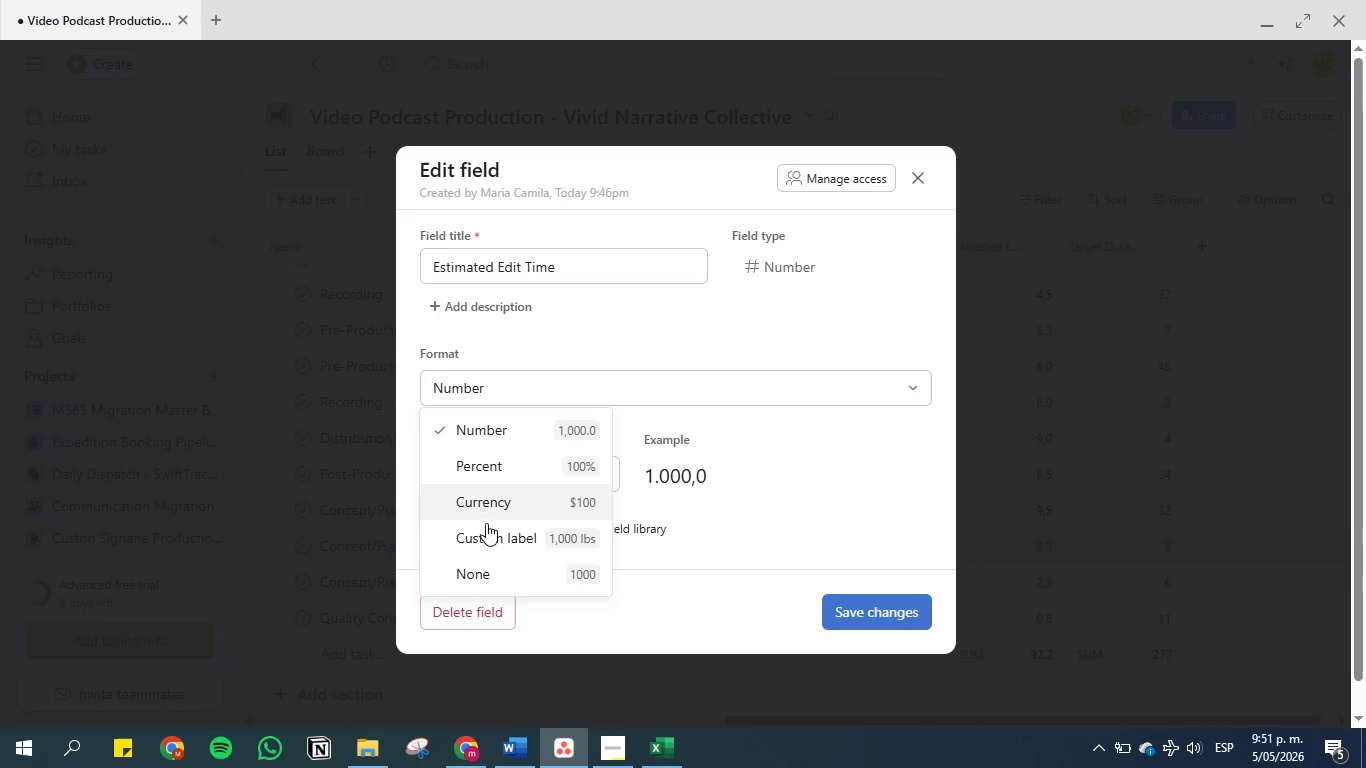 
wait(5.72)
 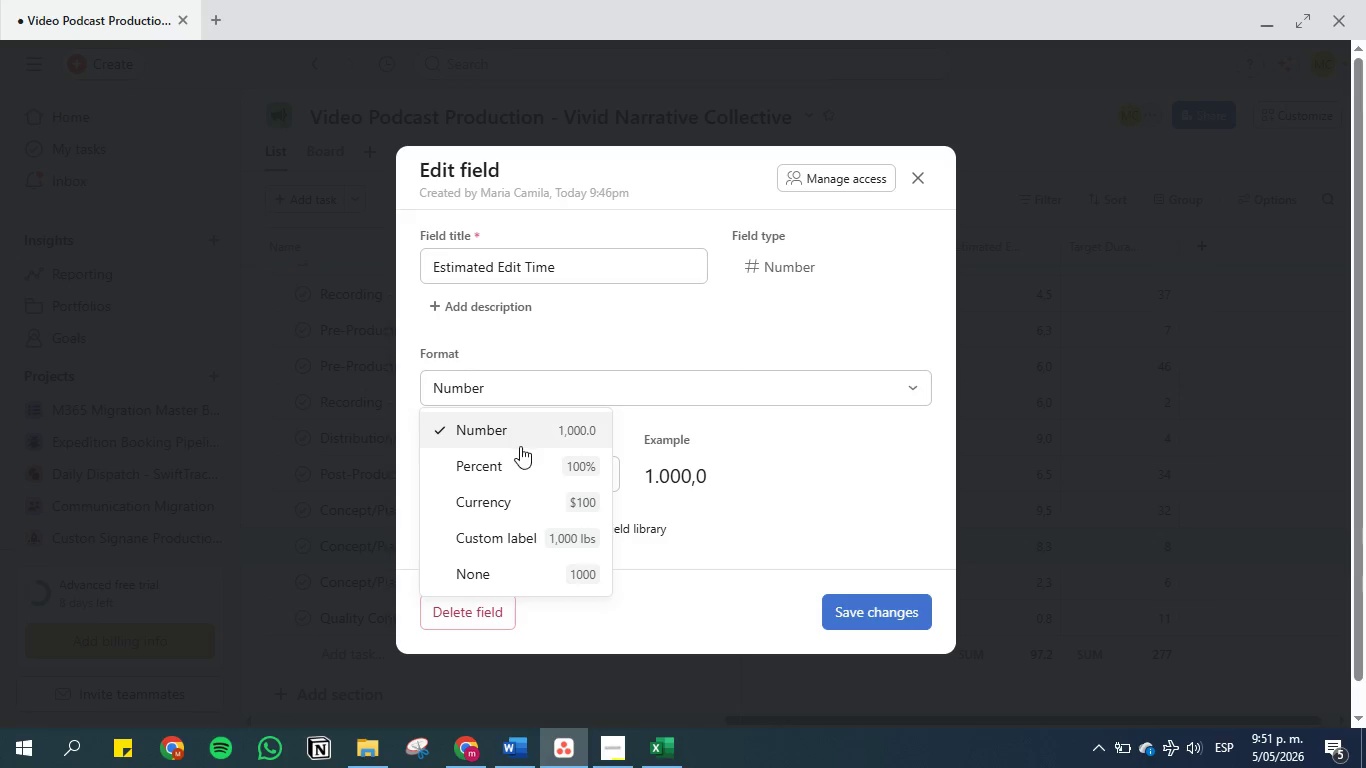 
left_click([615, 348])
 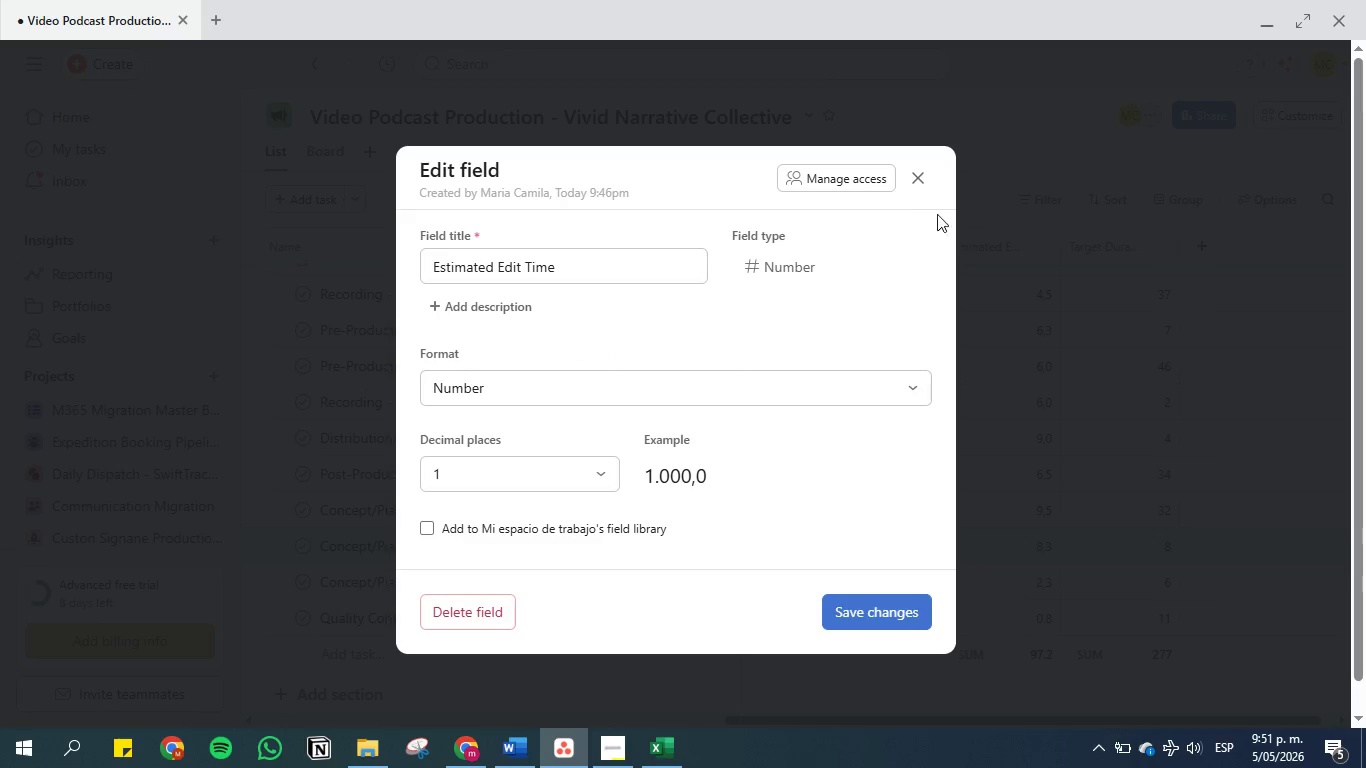 
left_click([921, 182])
 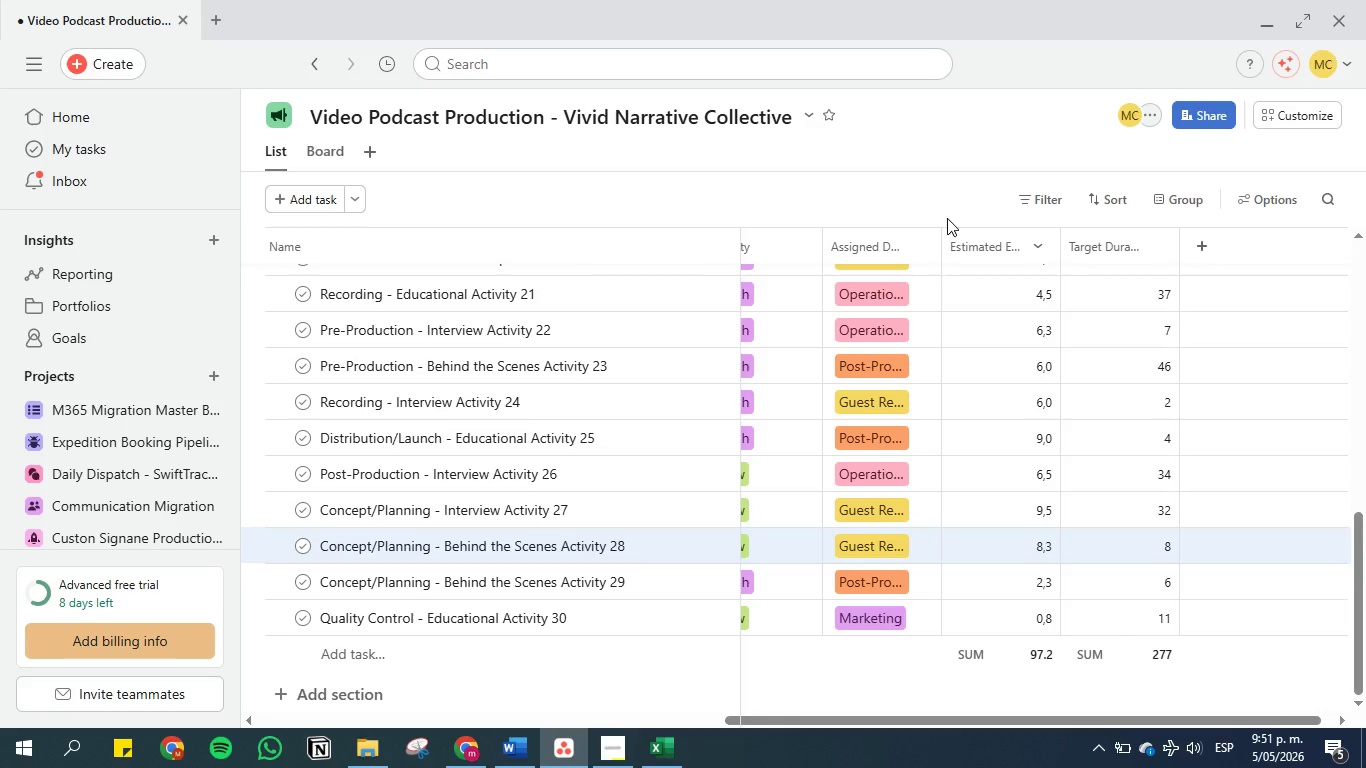 
wait(5.18)
 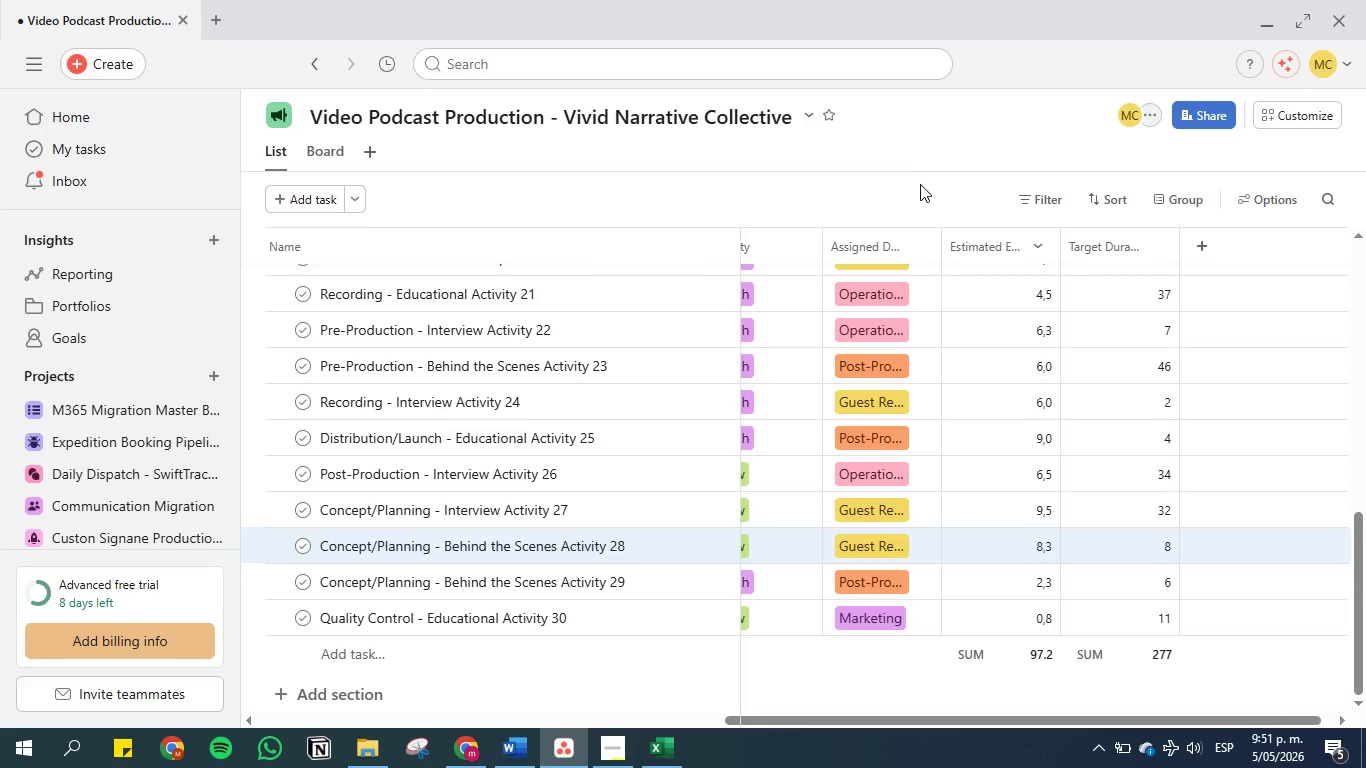 
mouse_move([715, 479])
 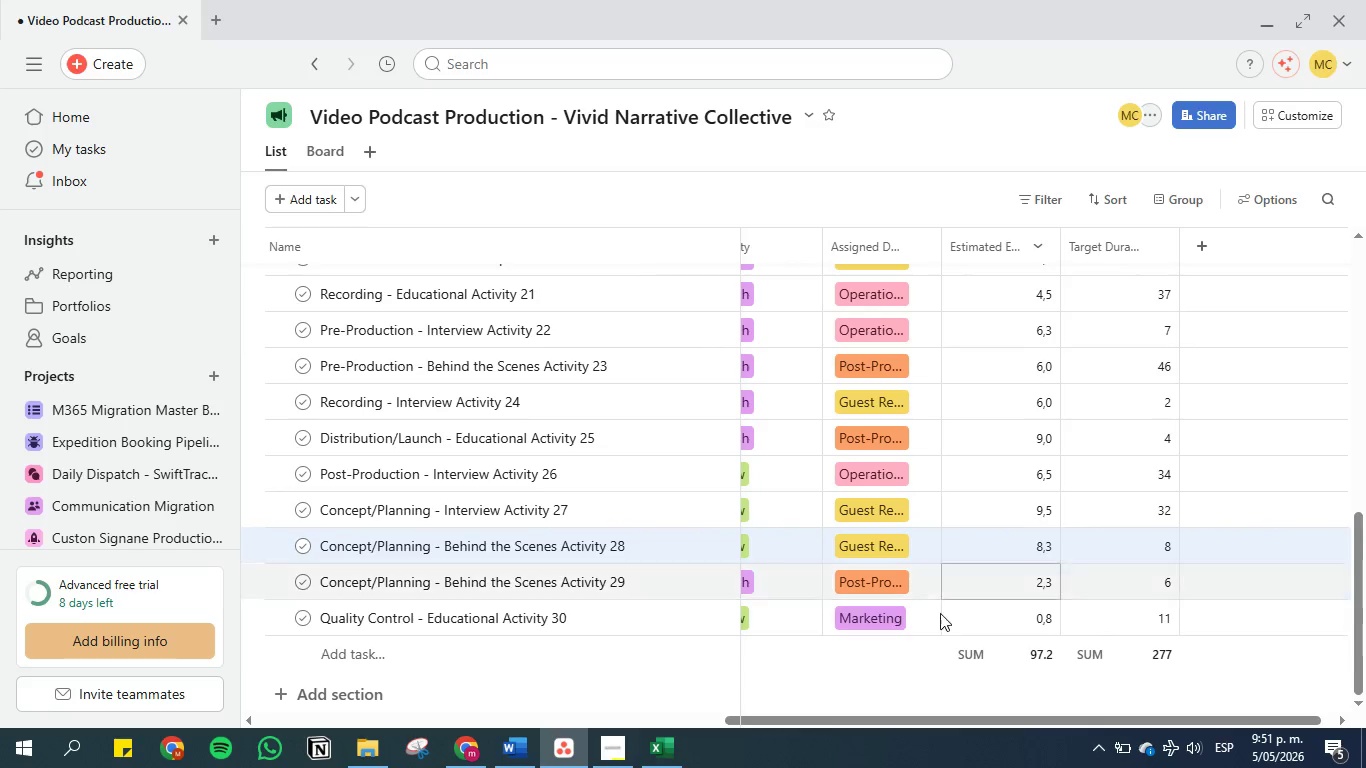 
right_click([660, 744])
 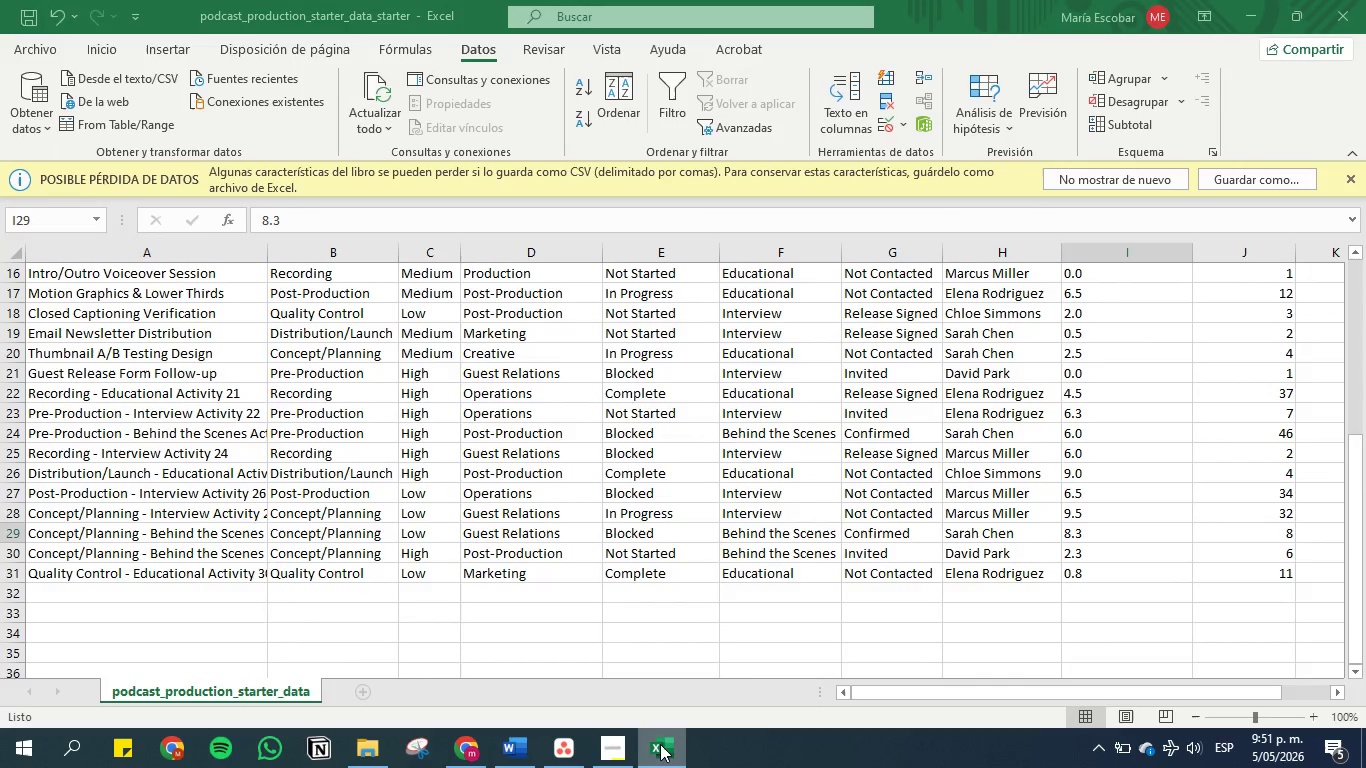 
left_click([660, 744])
 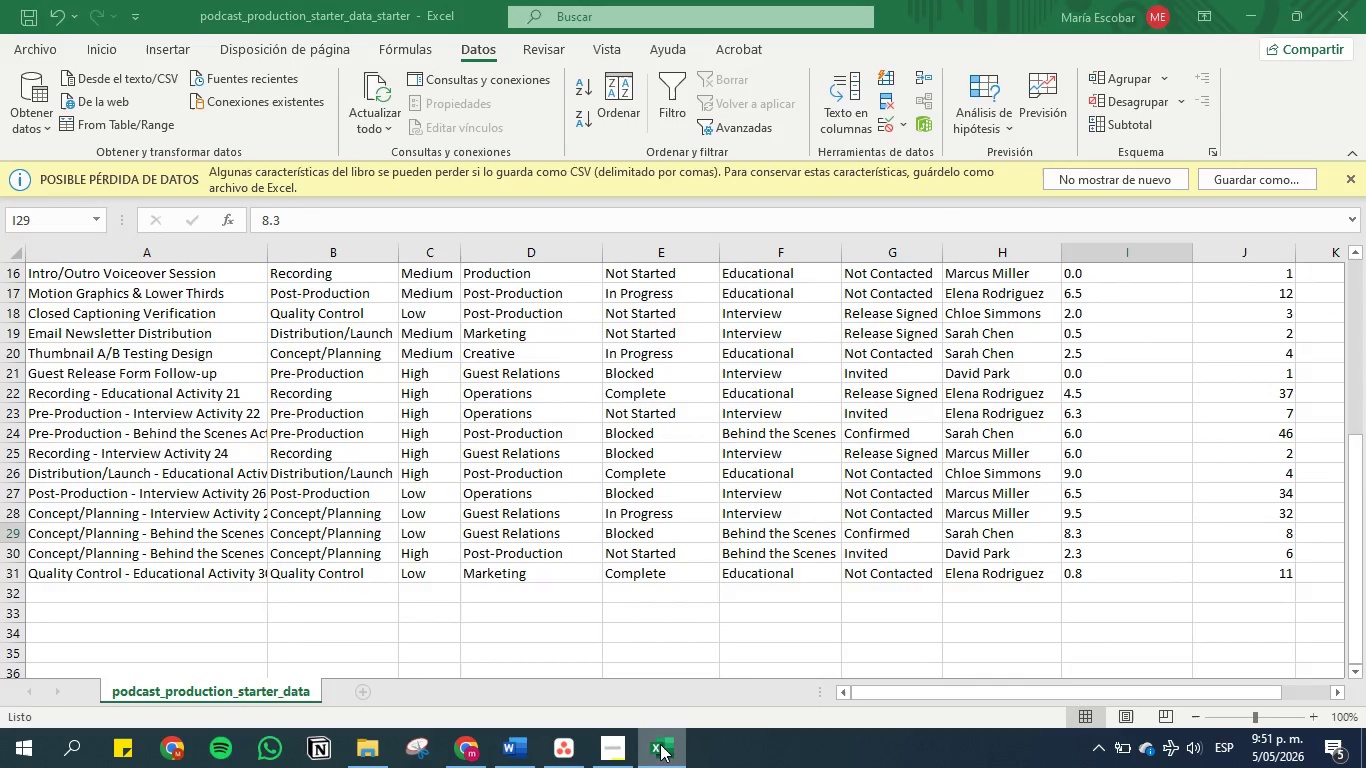 
left_click([660, 744])
 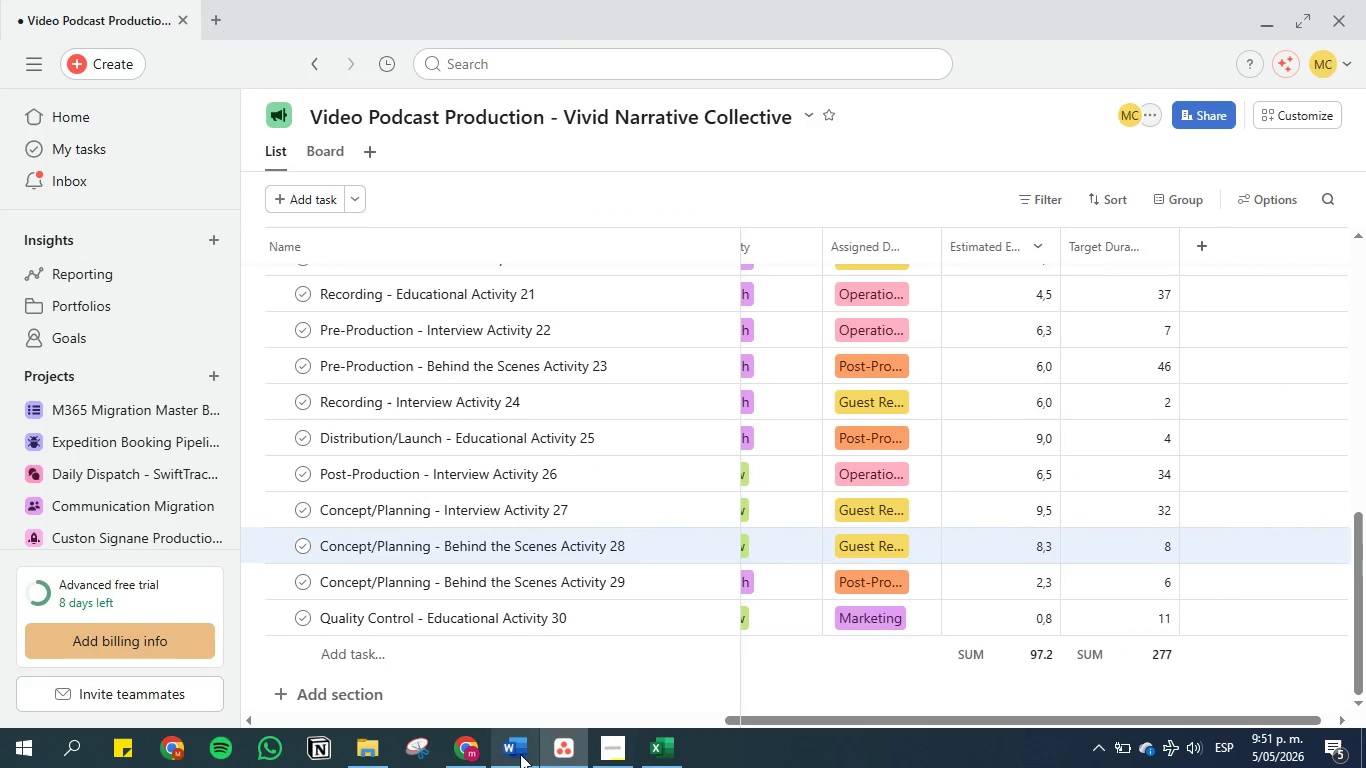 
left_click([609, 763])